 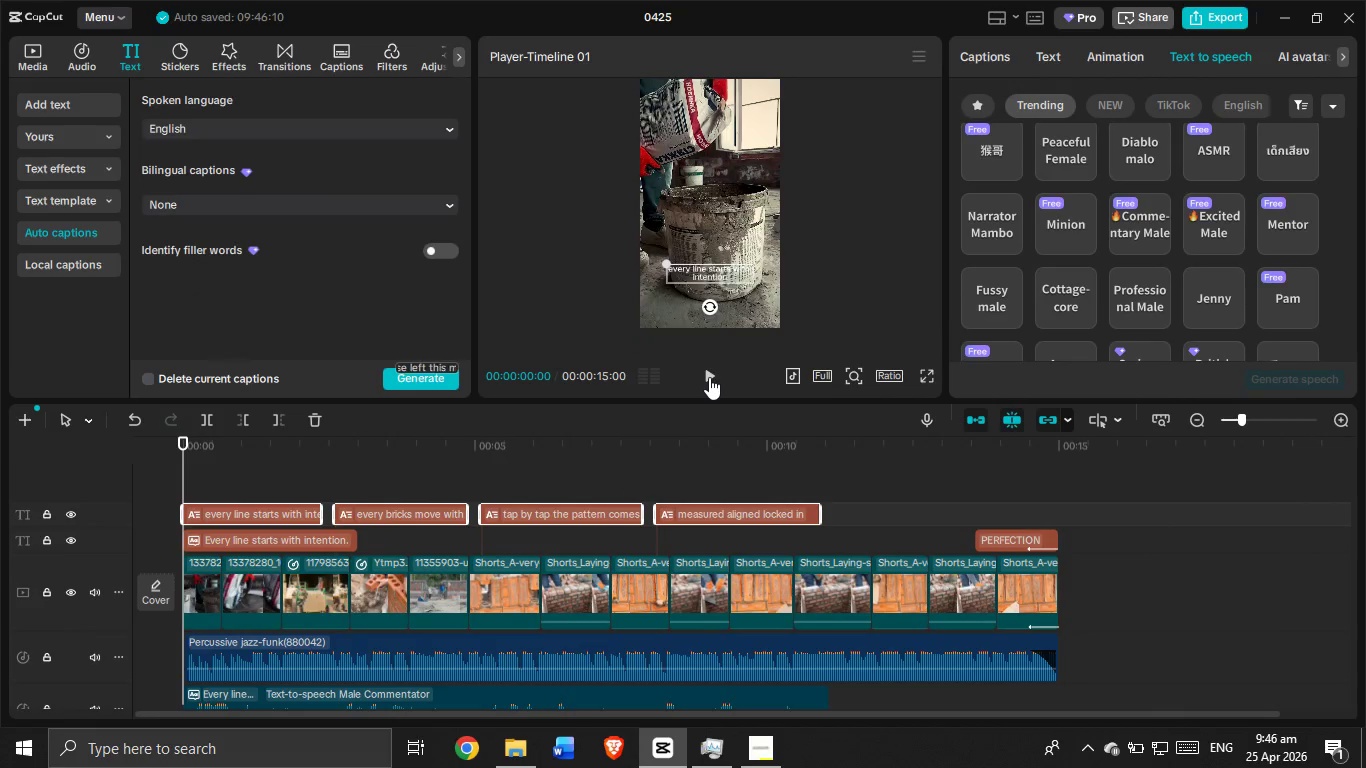 
left_click([709, 377])
 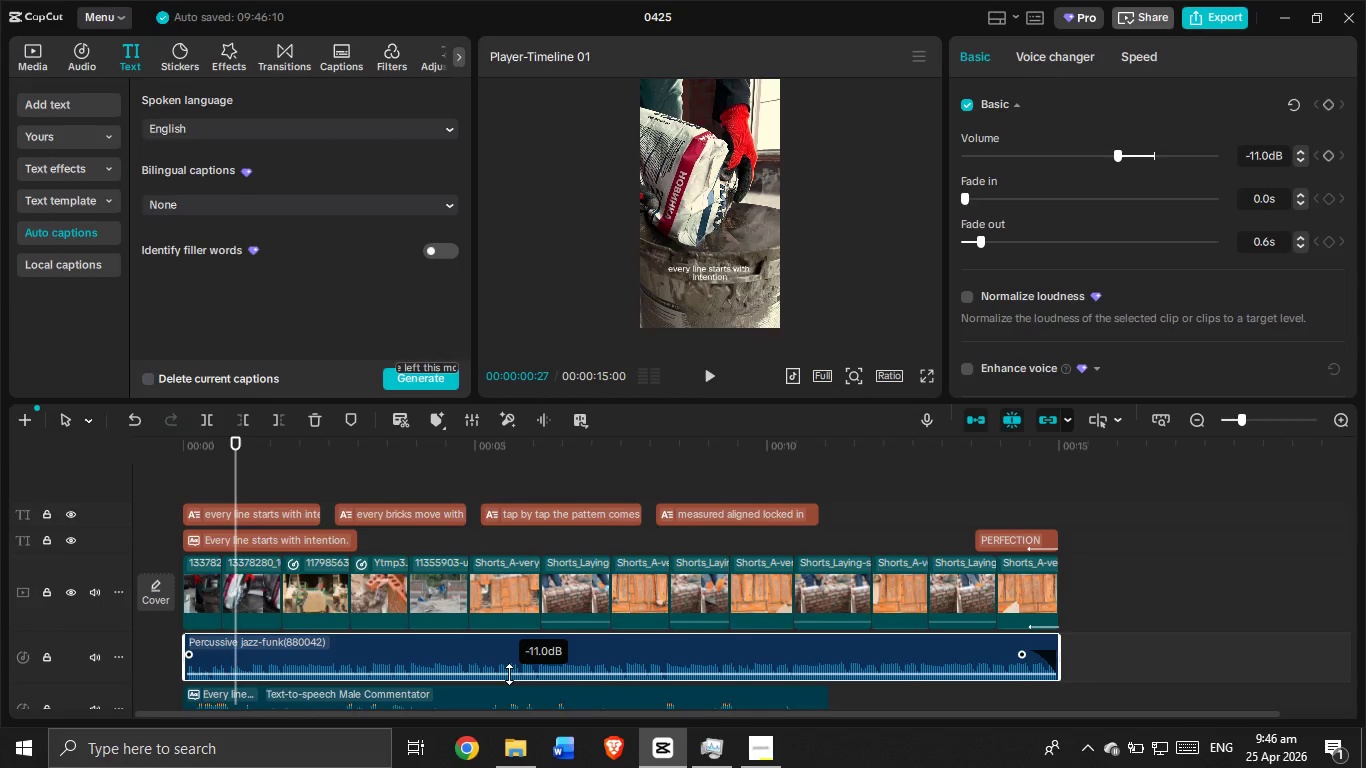 
wait(5.36)
 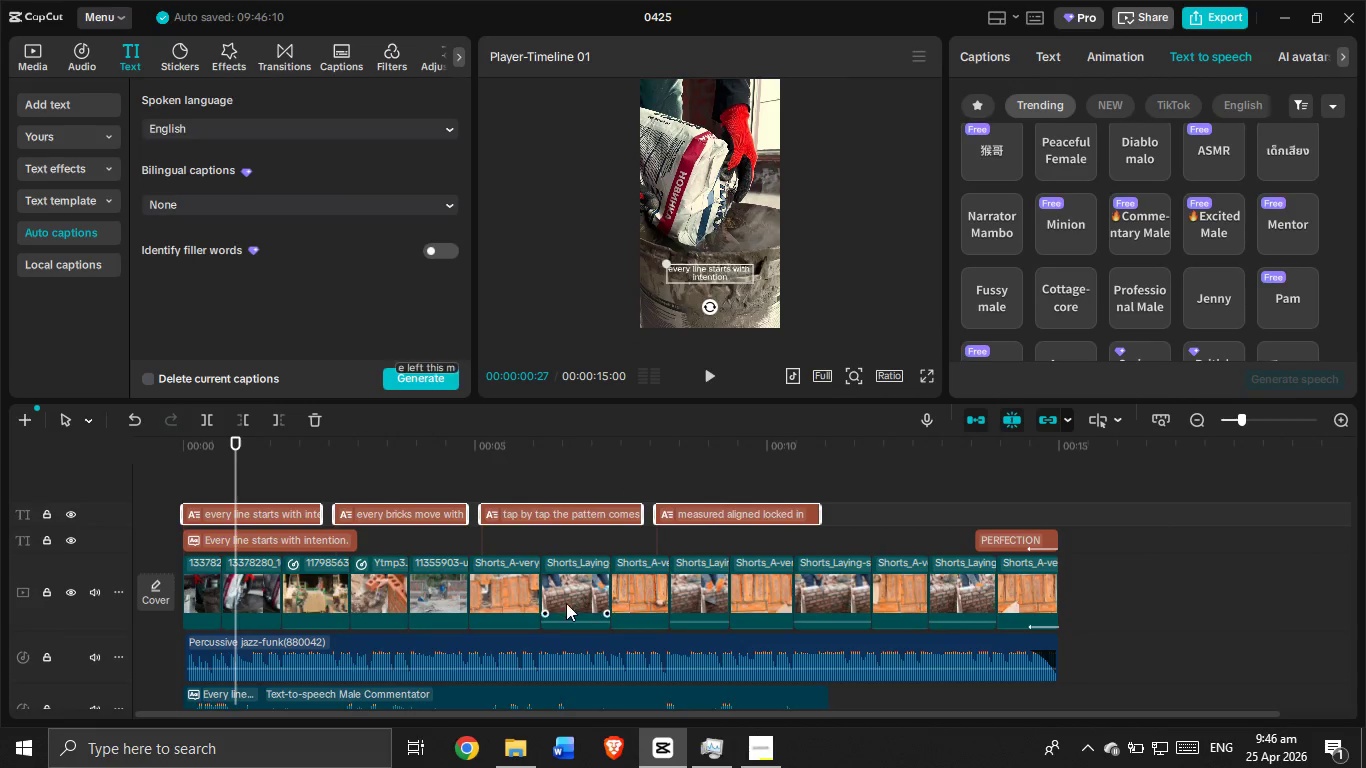 
scroll: coordinate [510, 672], scroll_direction: none, amount: 0.0
 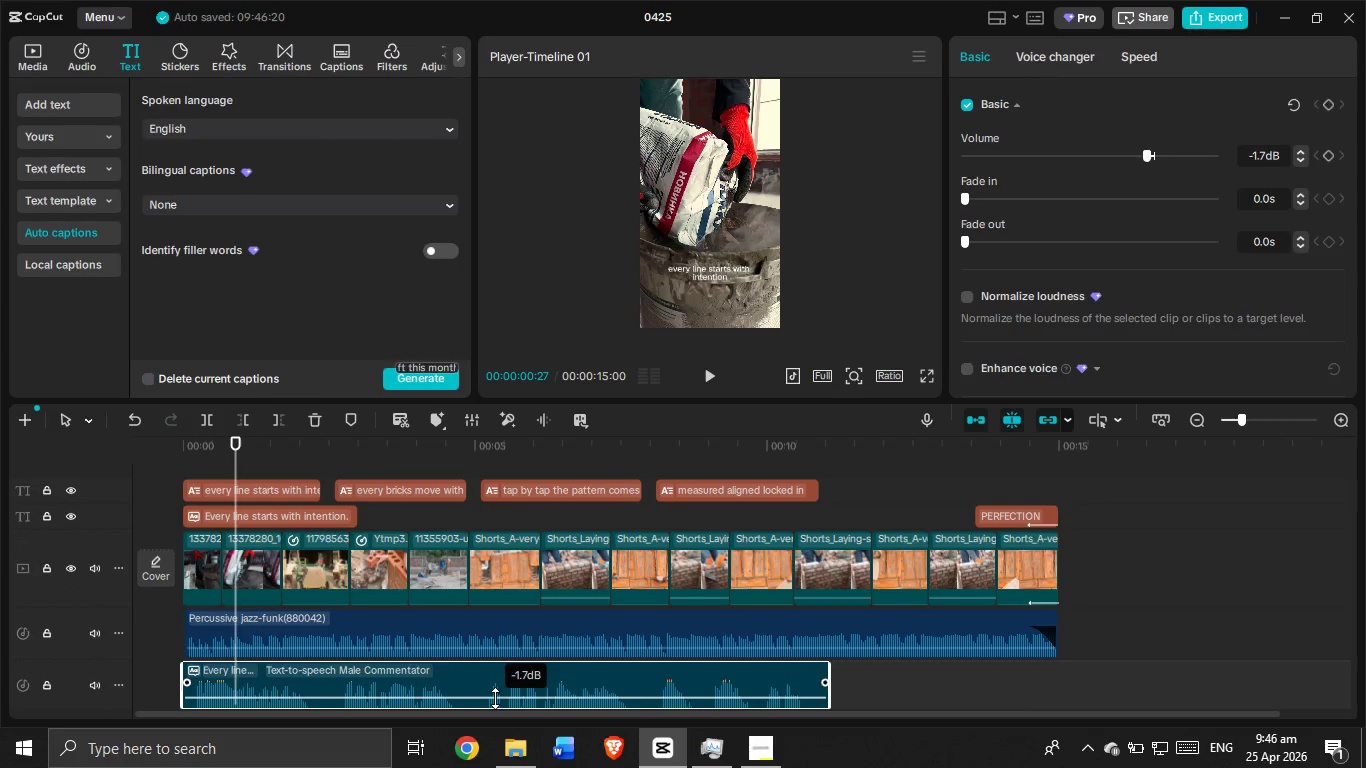 
scroll: coordinate [1031, 267], scroll_direction: up, amount: 7.0
 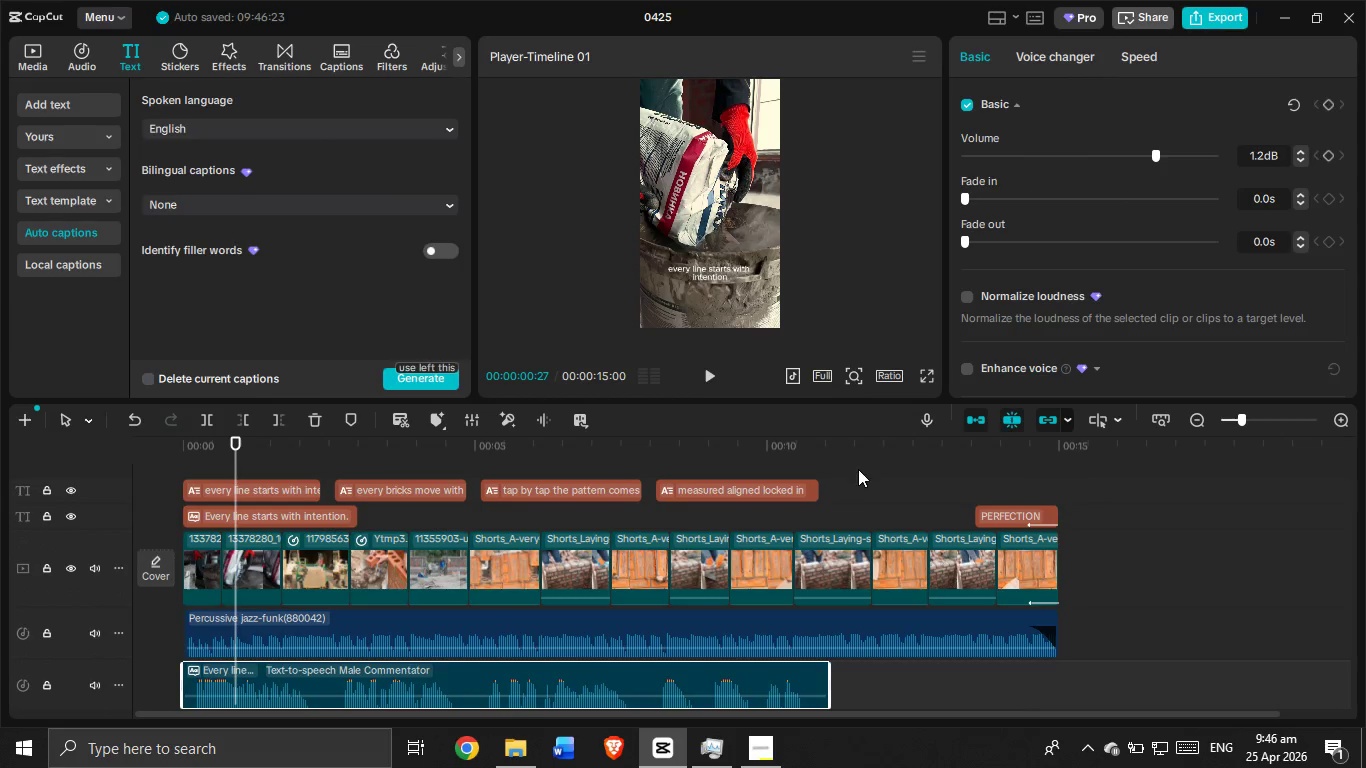 
left_click_drag(start_coordinate=[853, 482], to_coordinate=[261, 500])
 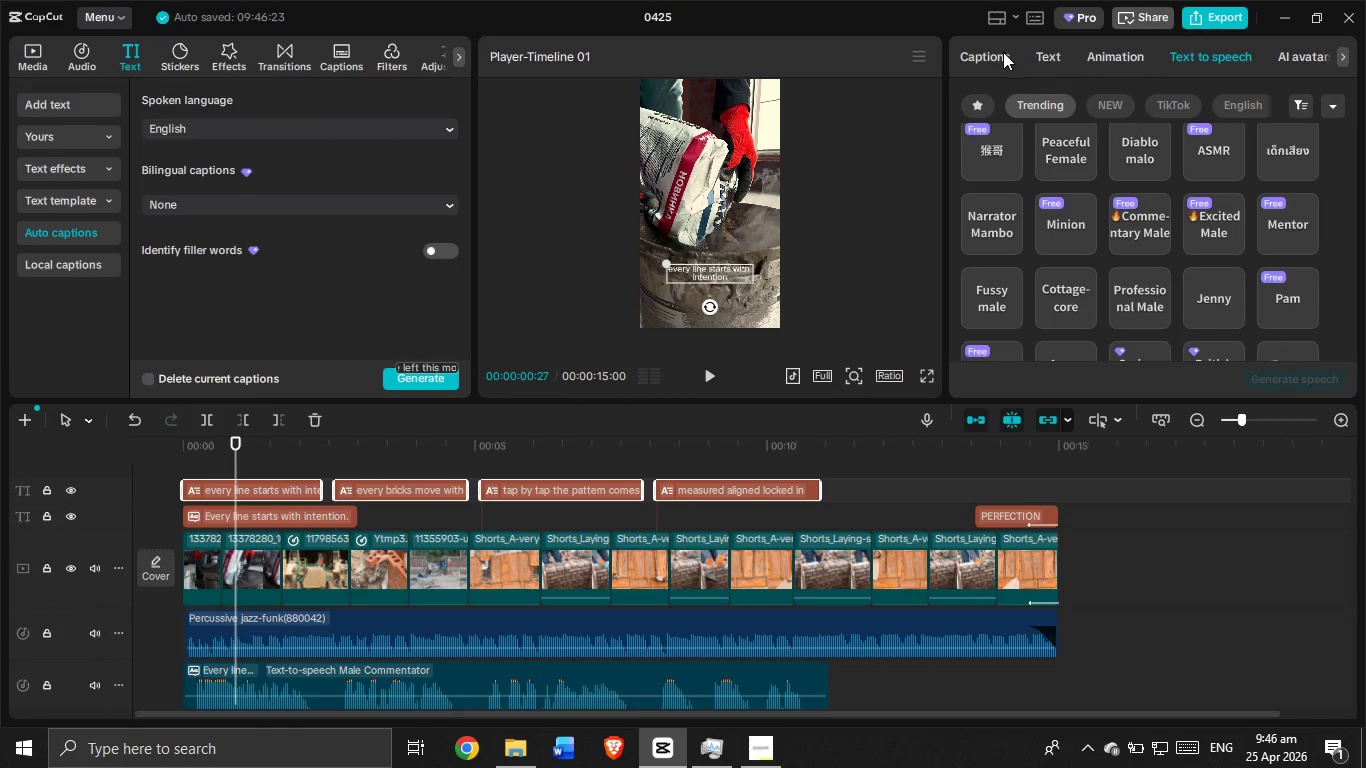 
left_click([980, 59])
 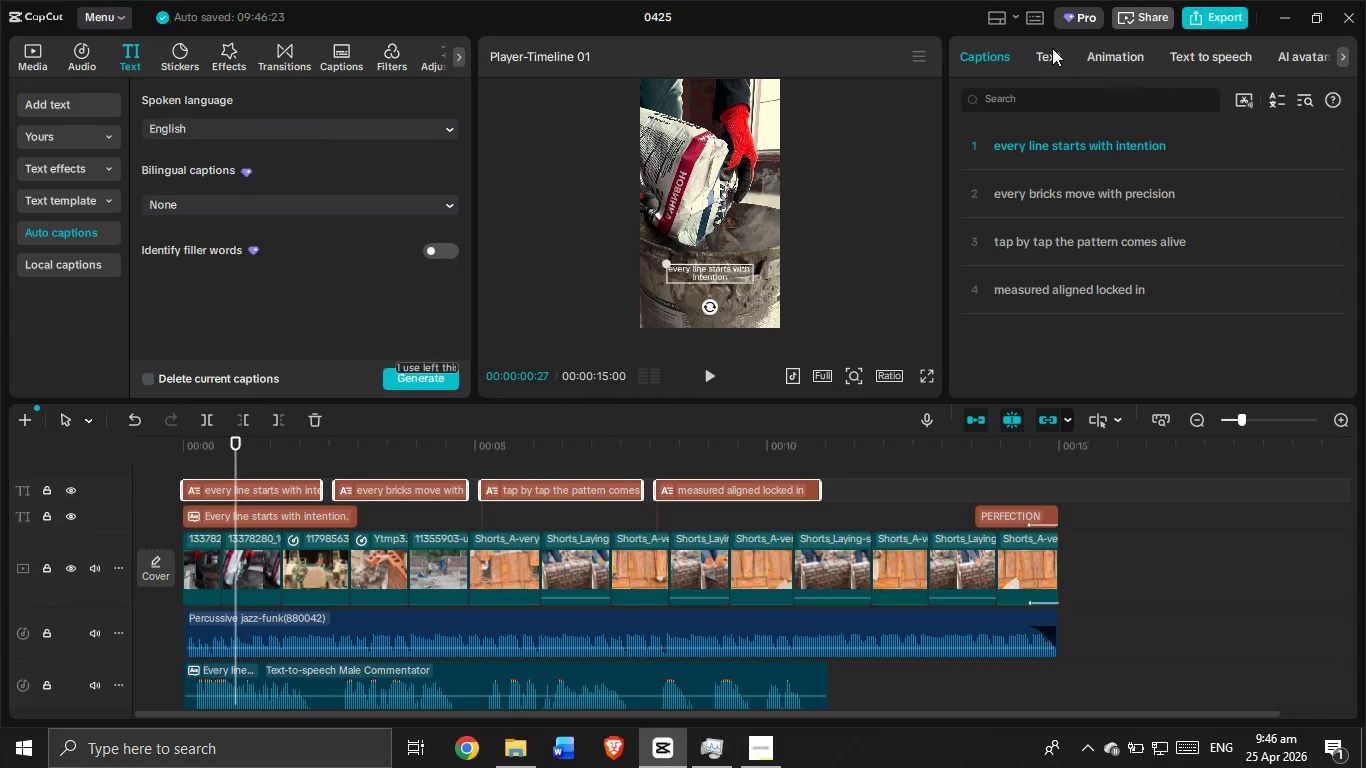 
left_click([1052, 53])
 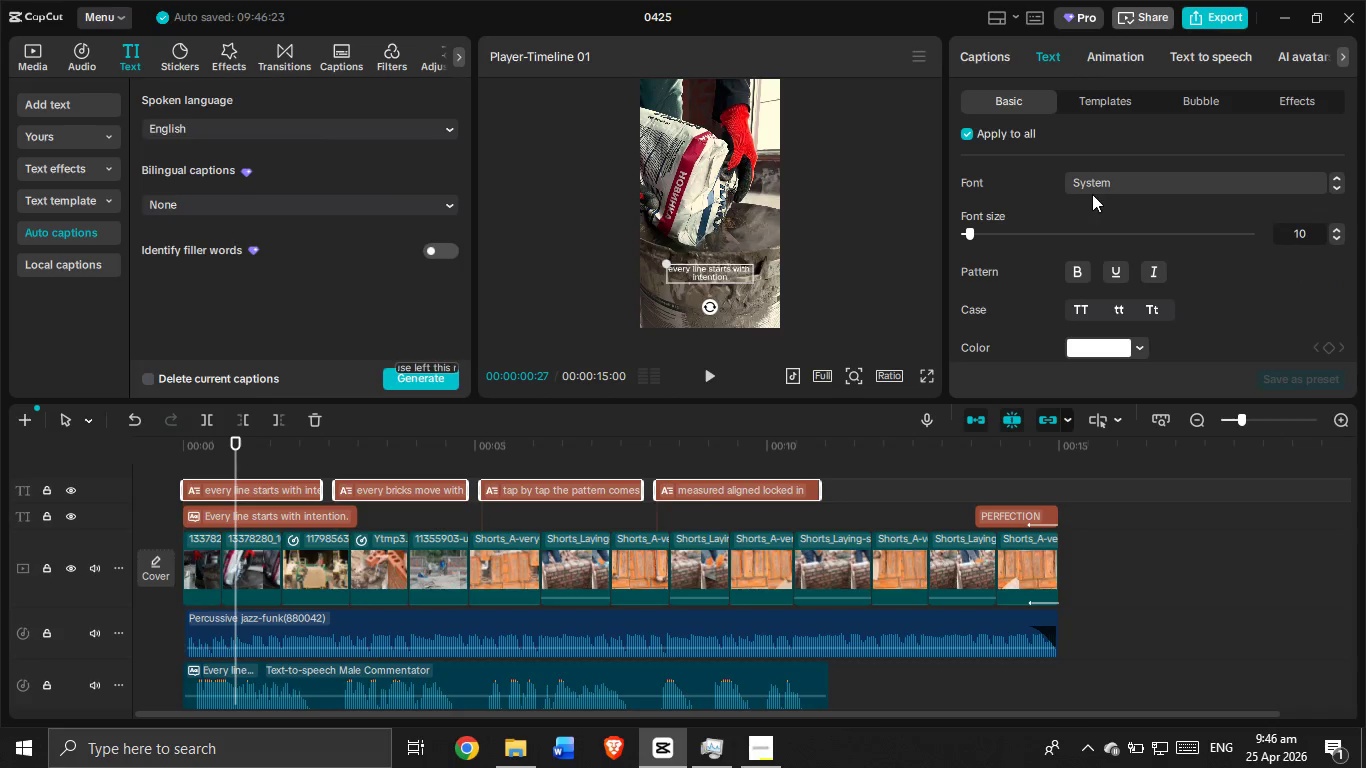 
left_click([1129, 172])
 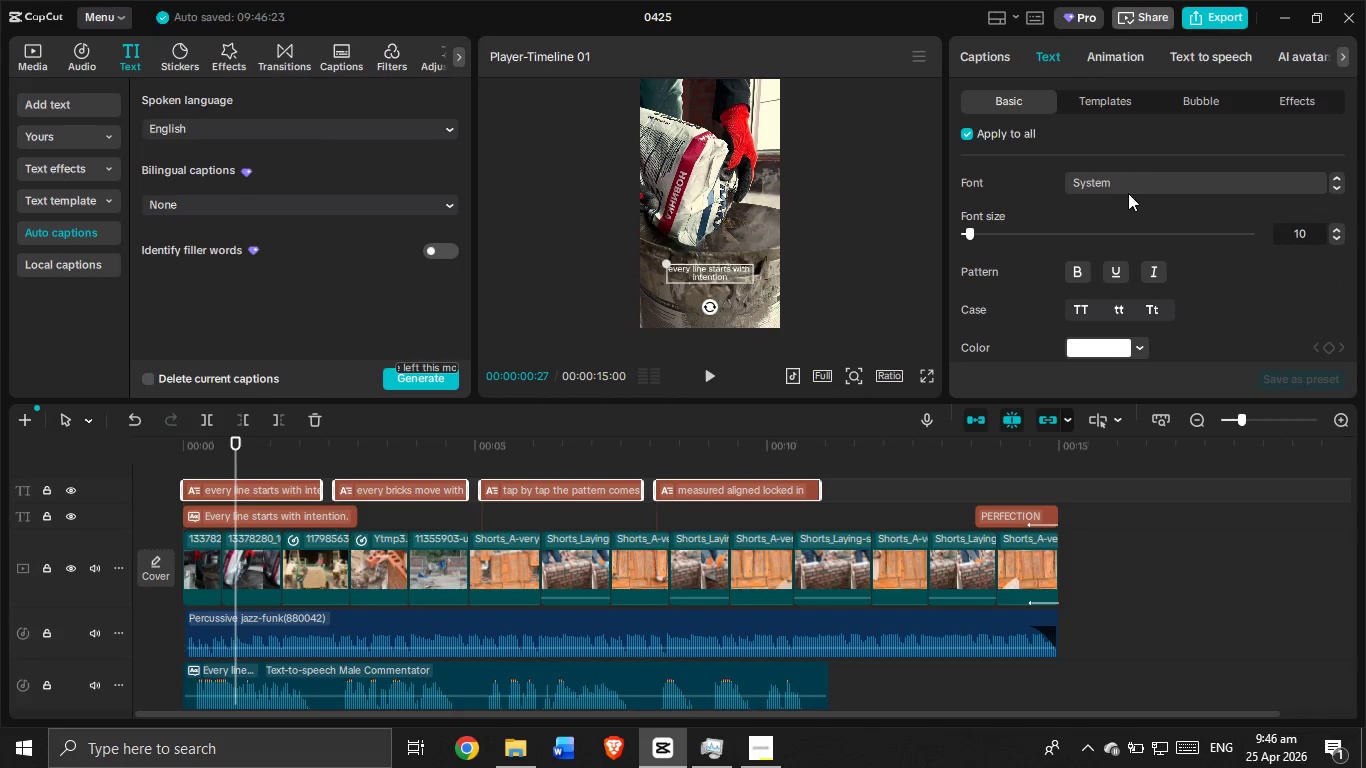 
scroll: coordinate [1128, 210], scroll_direction: down, amount: 1.0
 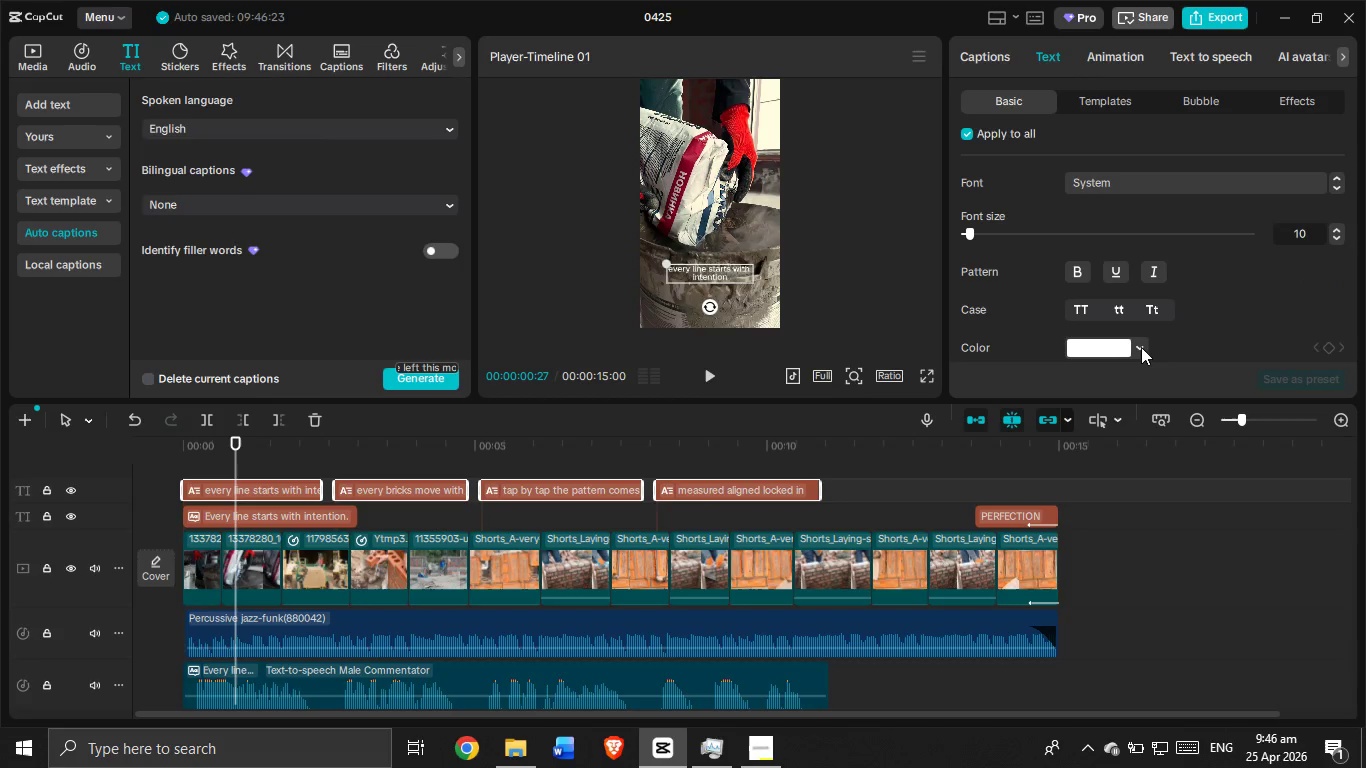 
left_click([1142, 346])
 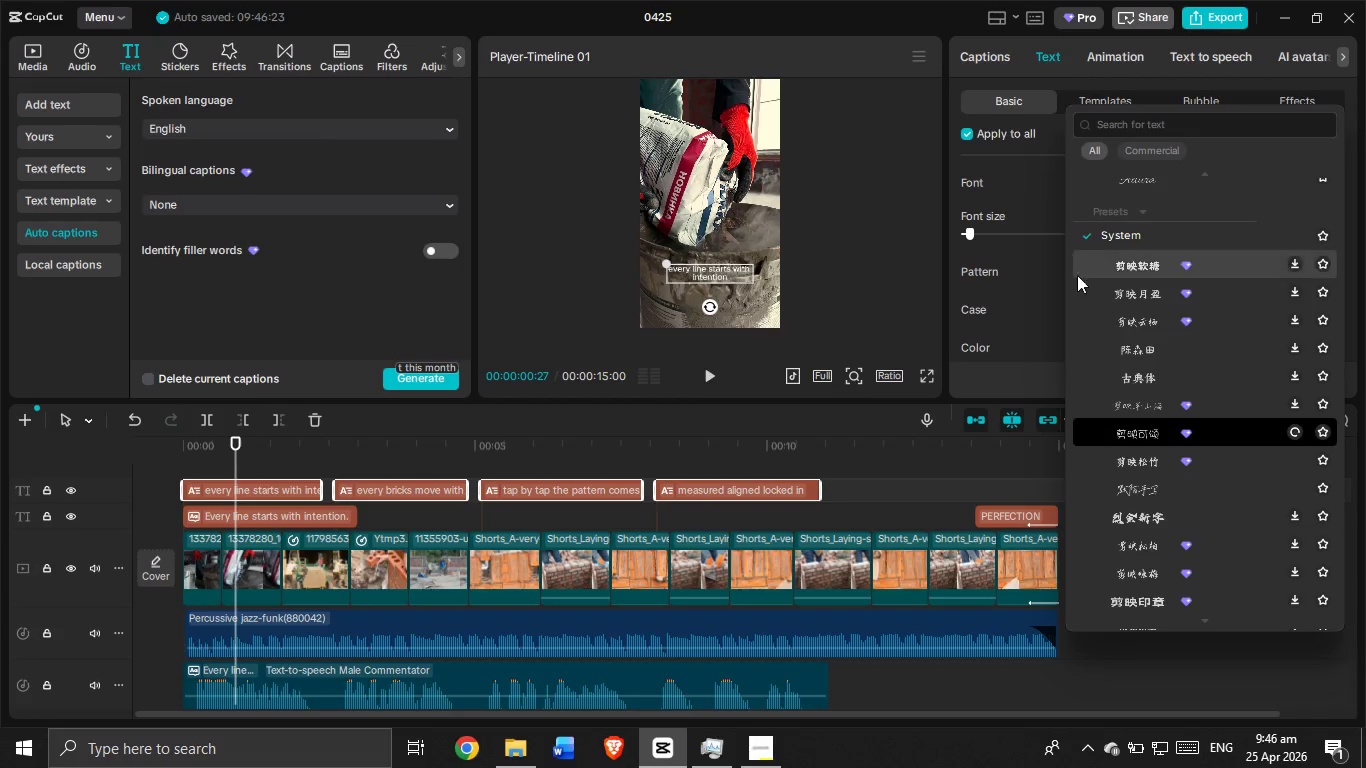 
scroll: coordinate [1144, 204], scroll_direction: up, amount: 2.0
 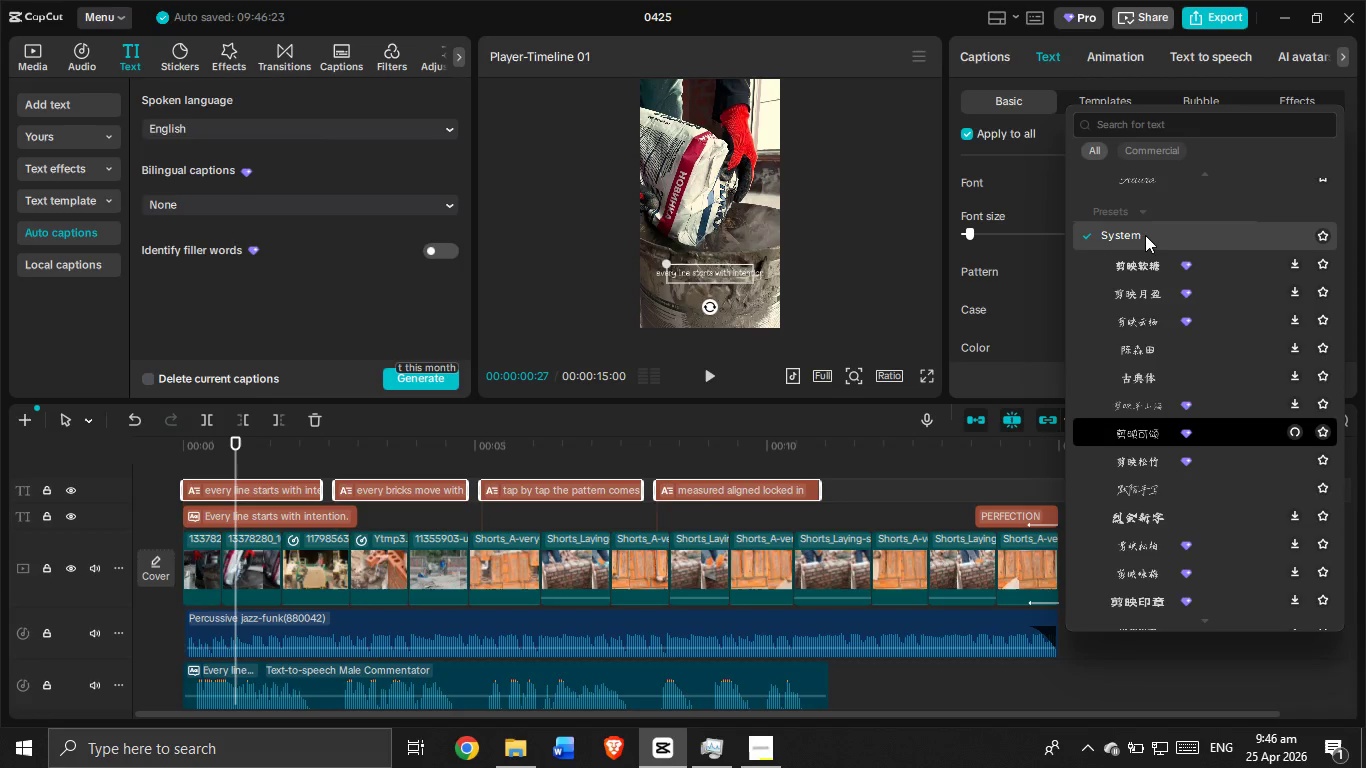 
left_click([1145, 235])
 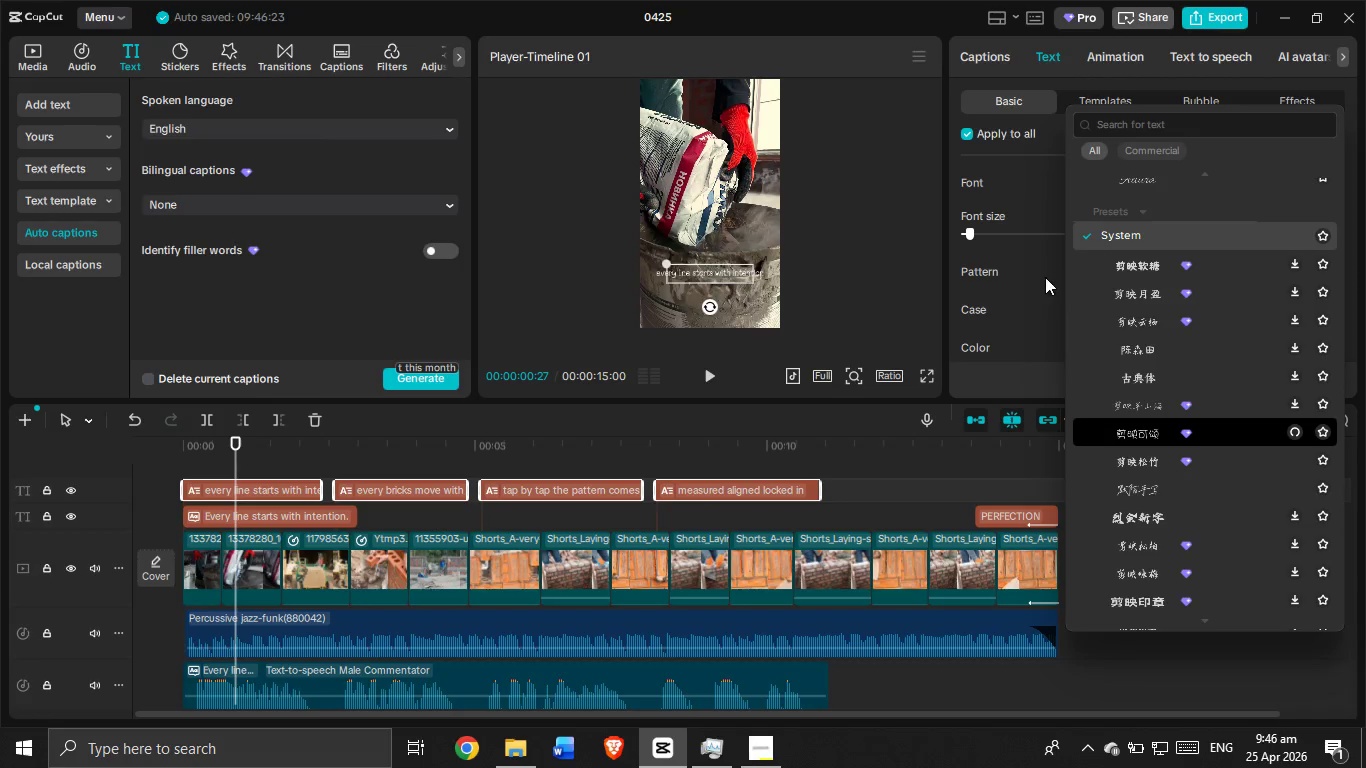 
left_click([1045, 277])
 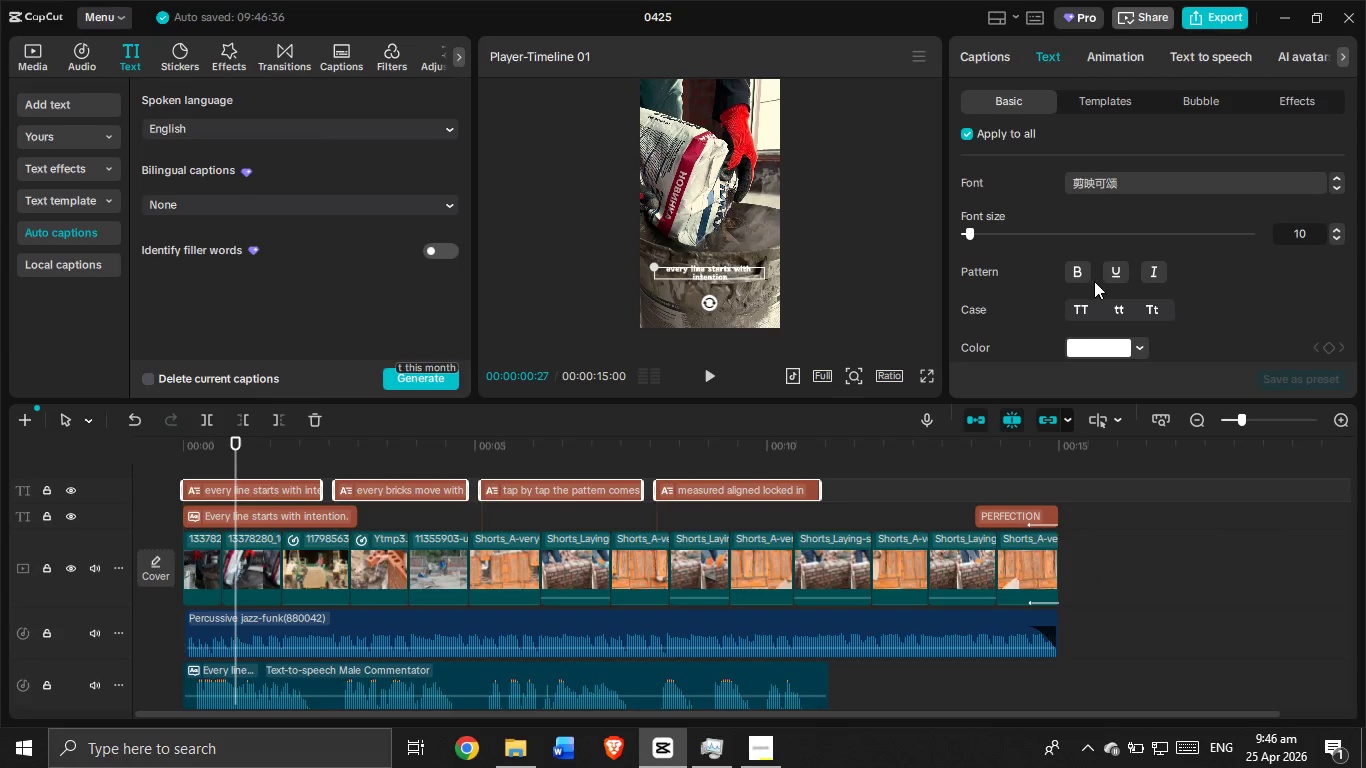 
left_click([1193, 175])
 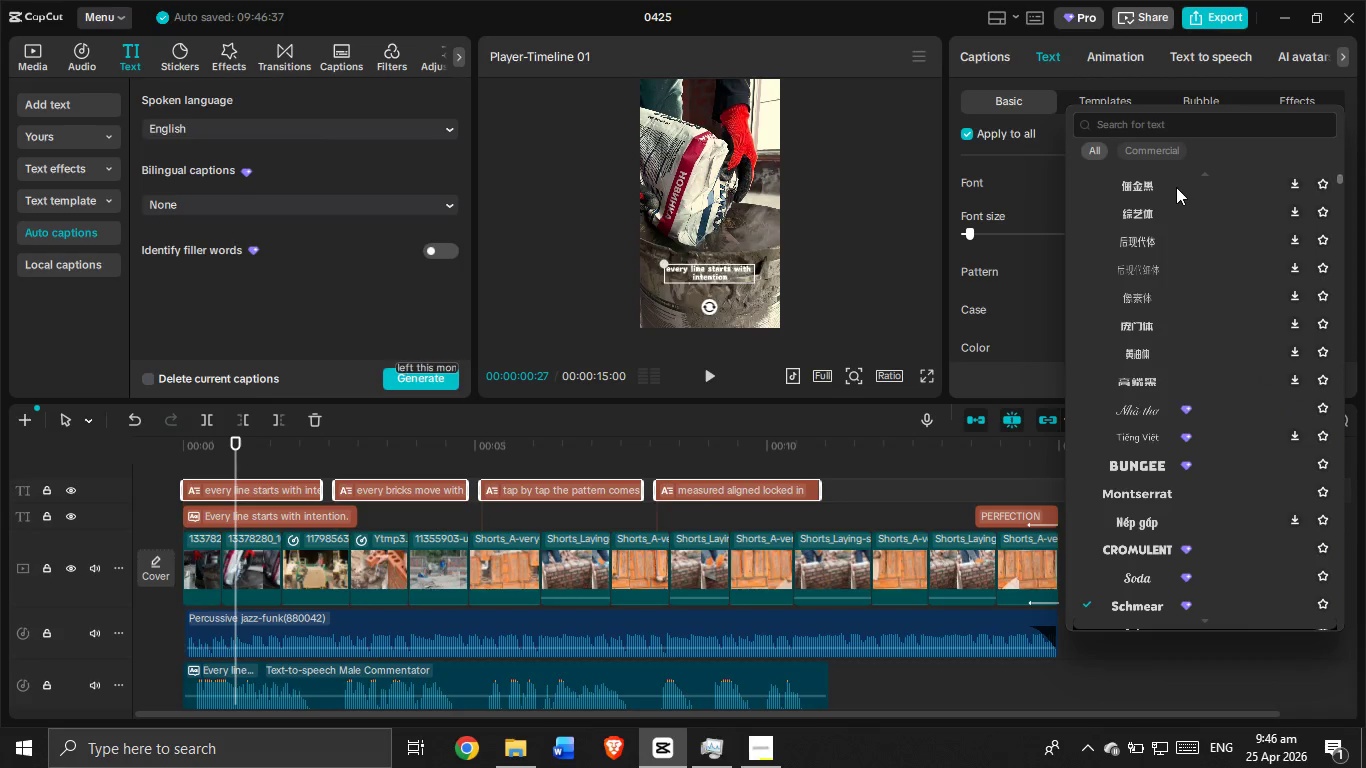 
scroll: coordinate [1184, 269], scroll_direction: up, amount: 24.0
 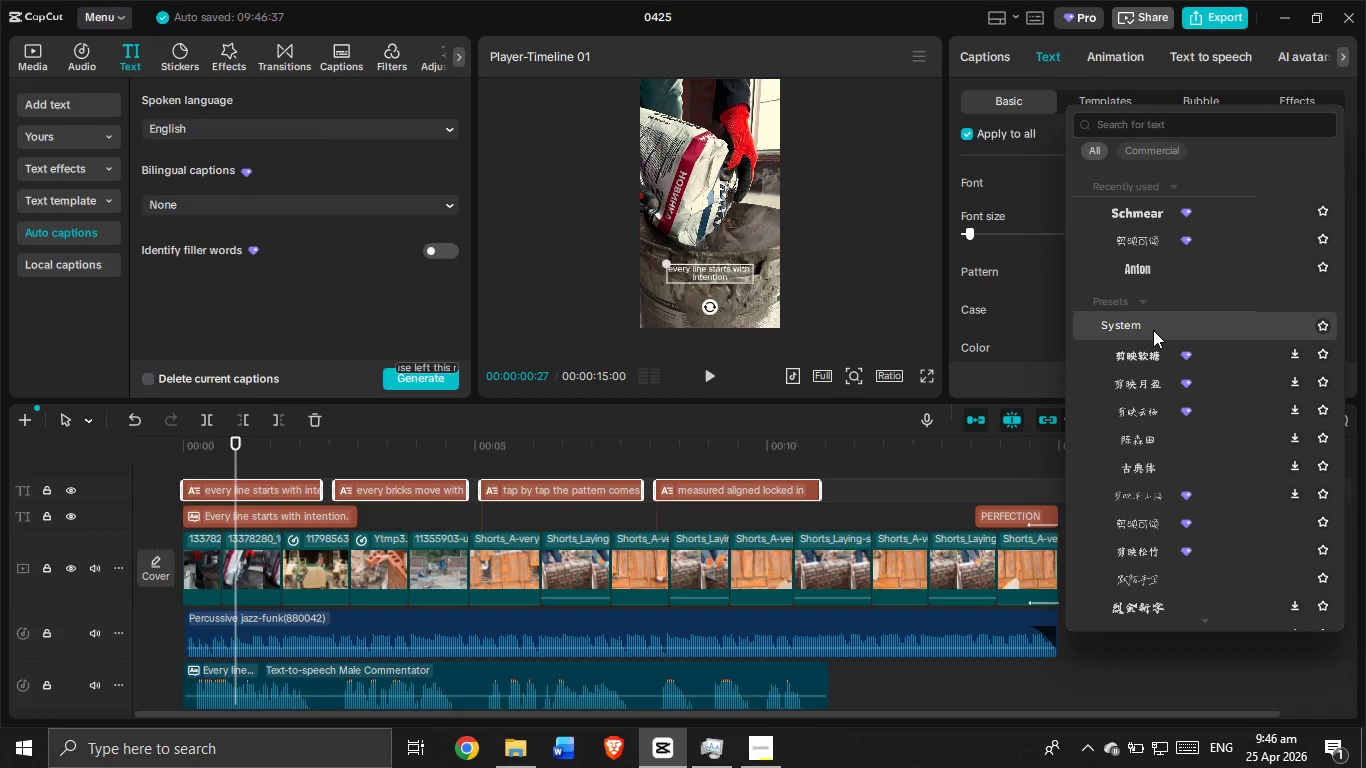 
left_click([1152, 328])
 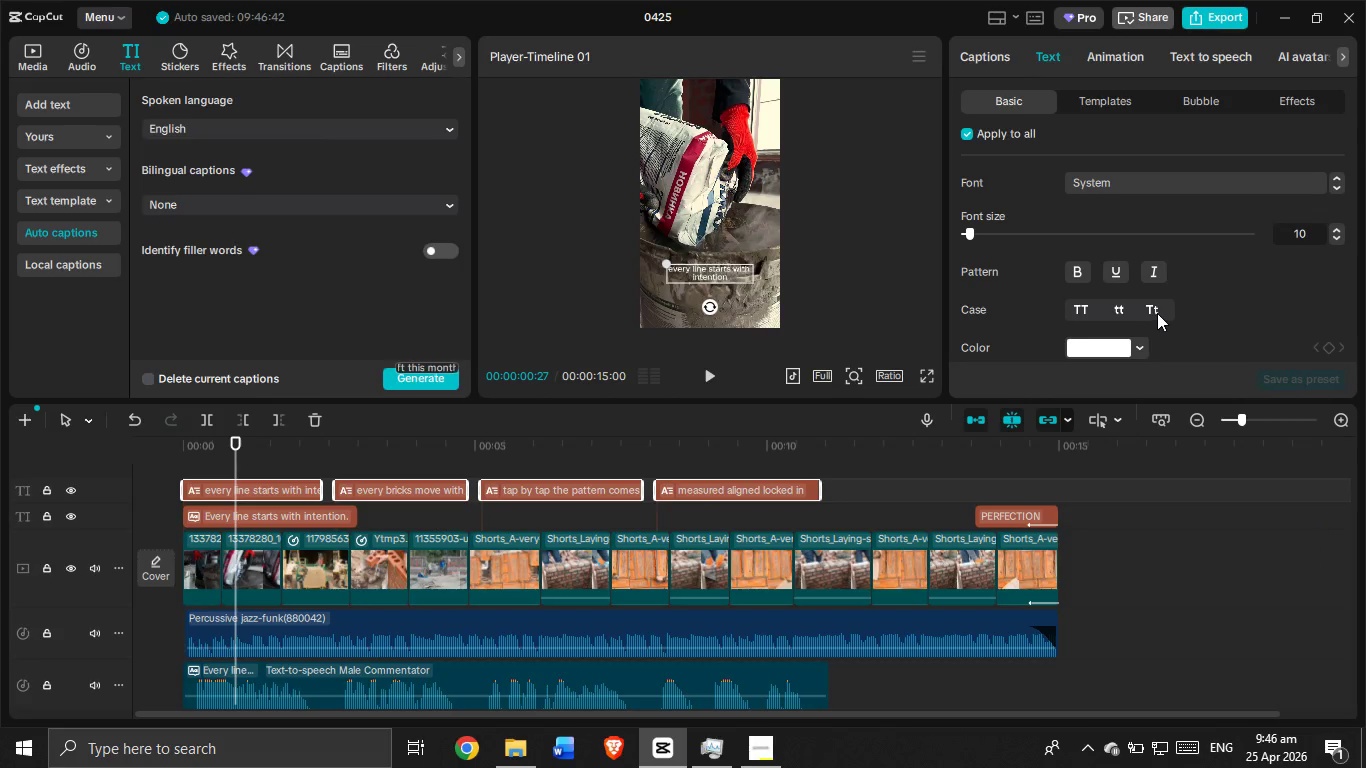 
scroll: coordinate [1157, 314], scroll_direction: down, amount: 1.0
 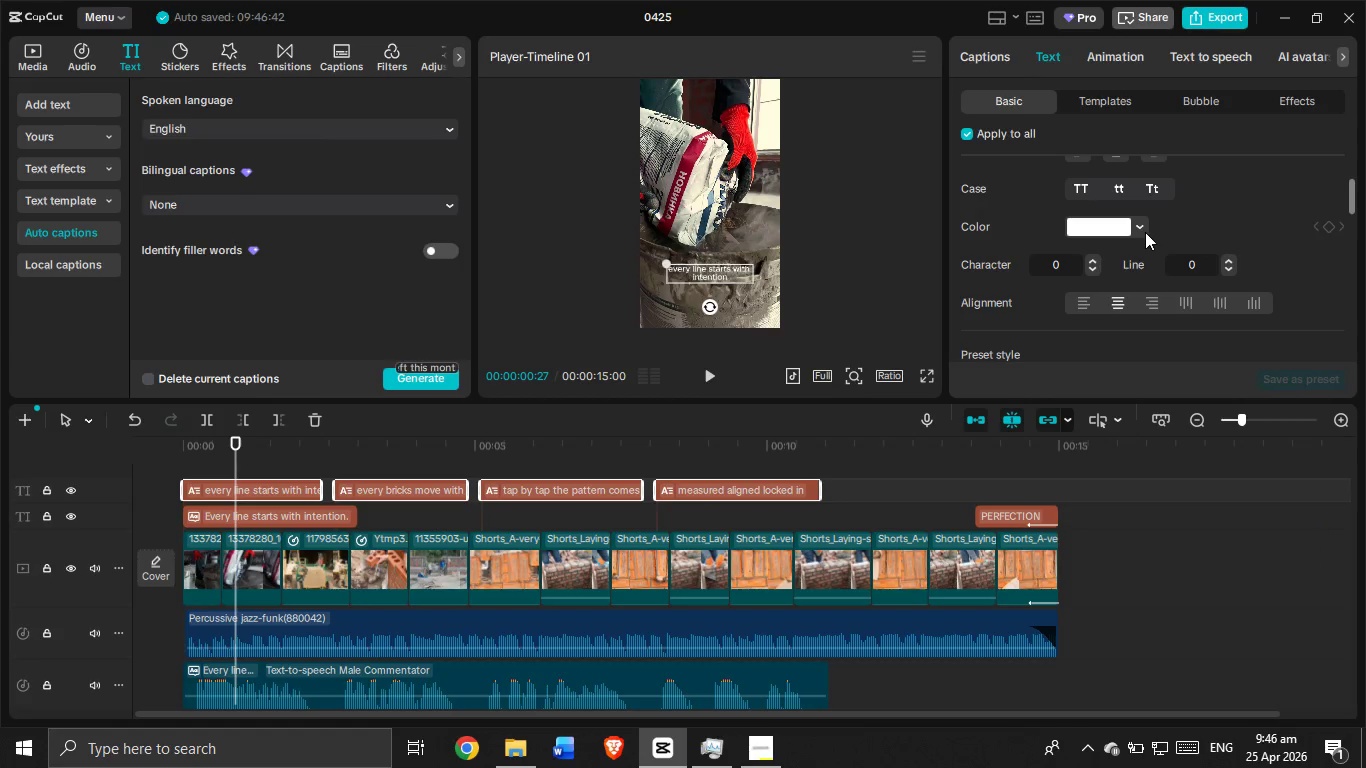 
left_click([1140, 226])
 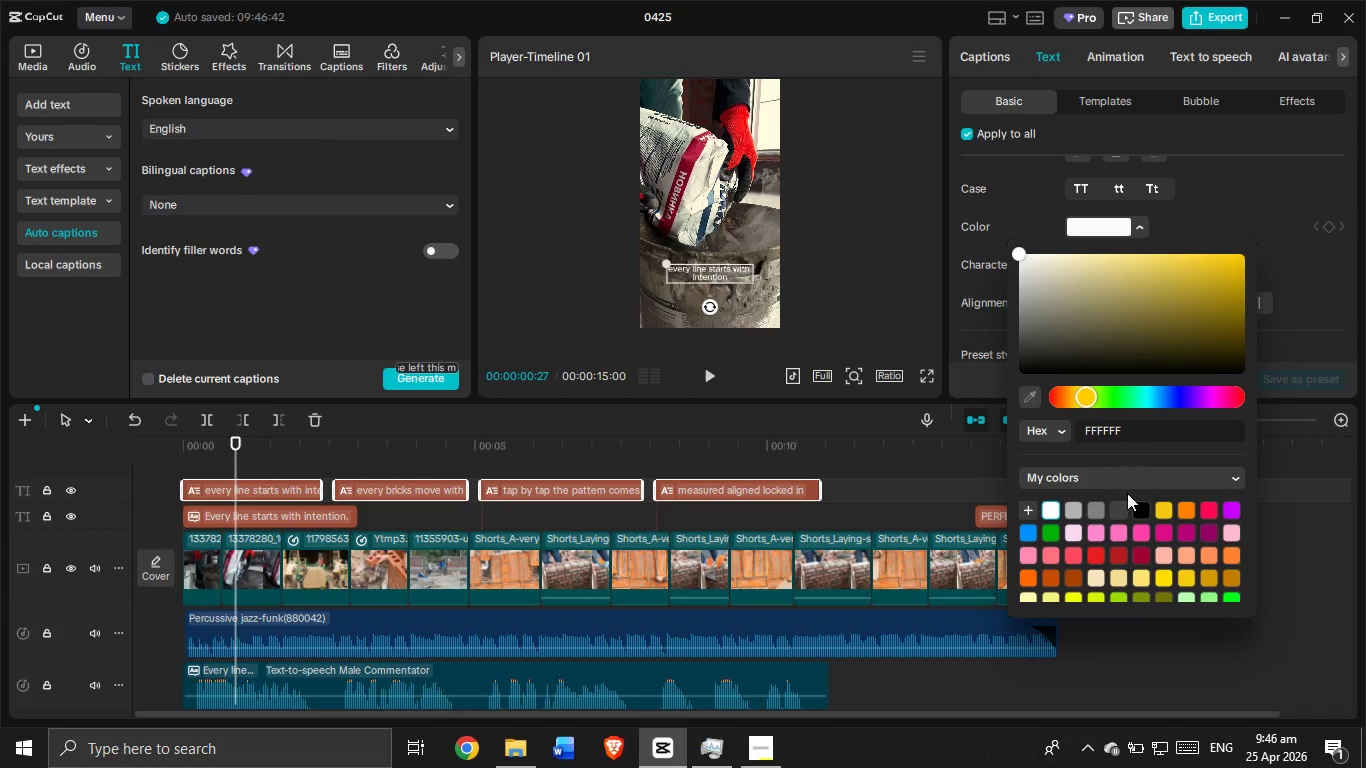 
left_click([1168, 510])
 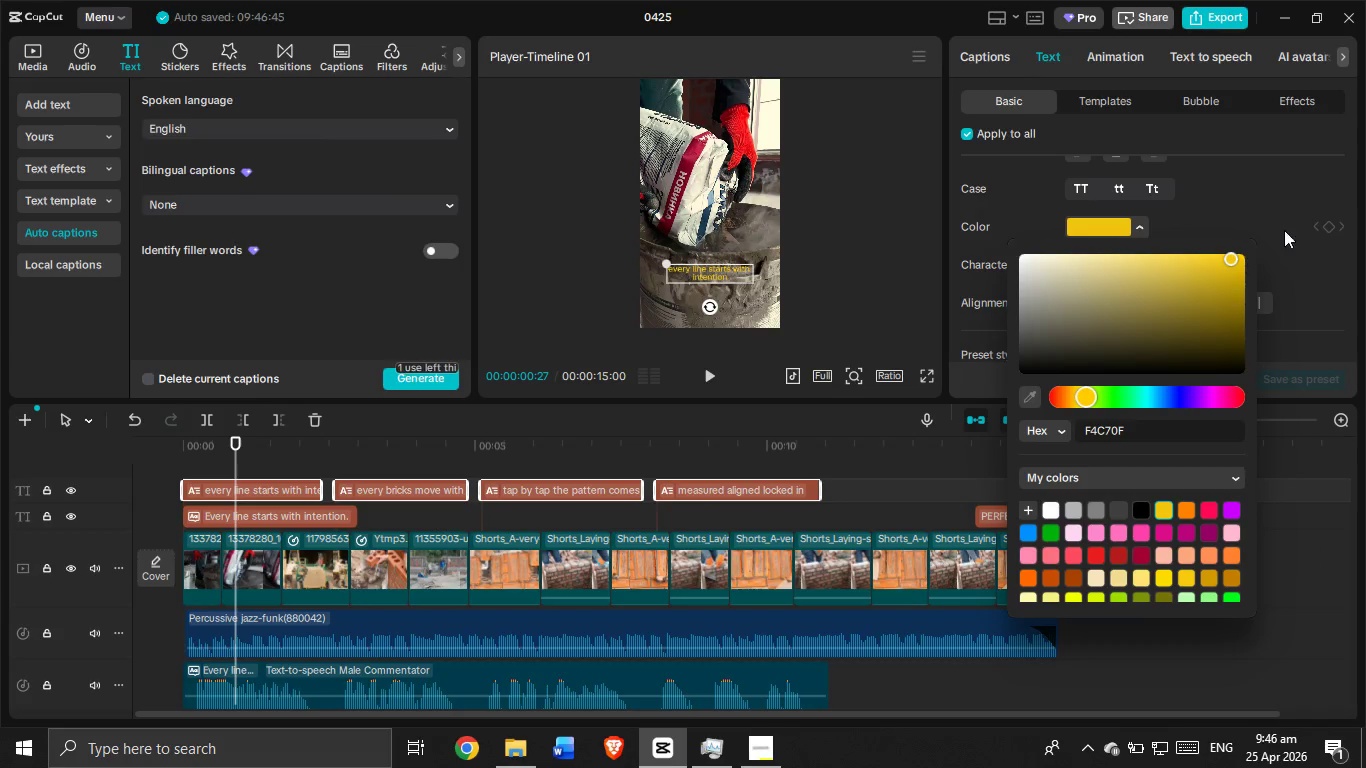 
left_click([1295, 229])
 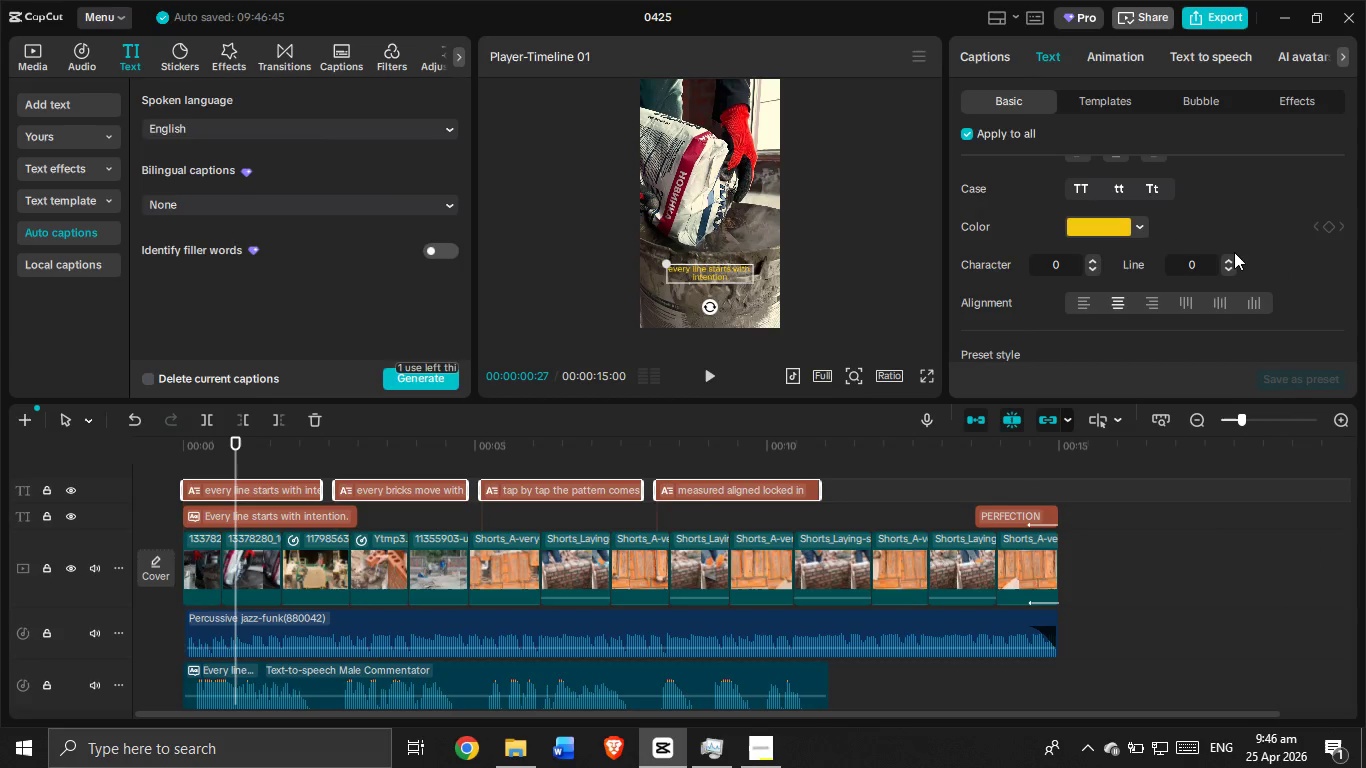 
scroll: coordinate [1076, 304], scroll_direction: down, amount: 27.0
 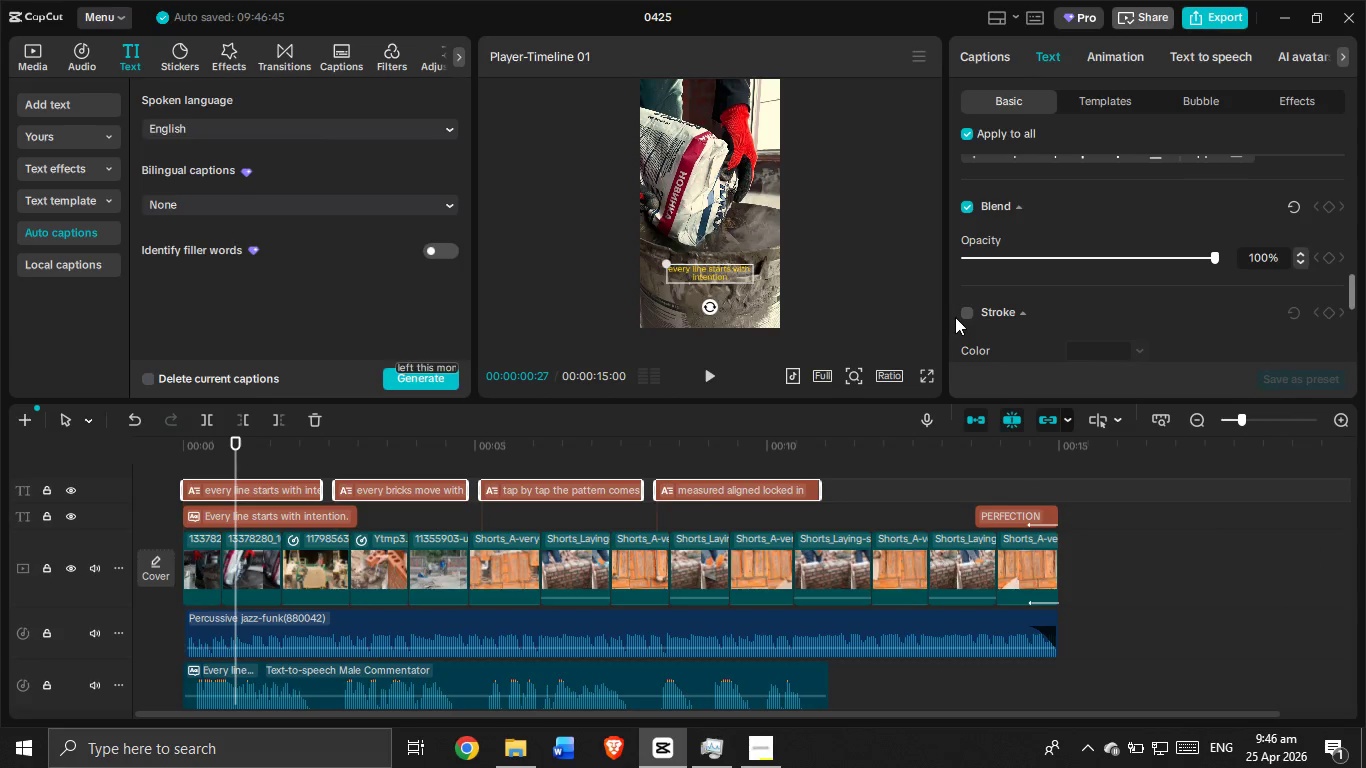 
left_click([966, 312])
 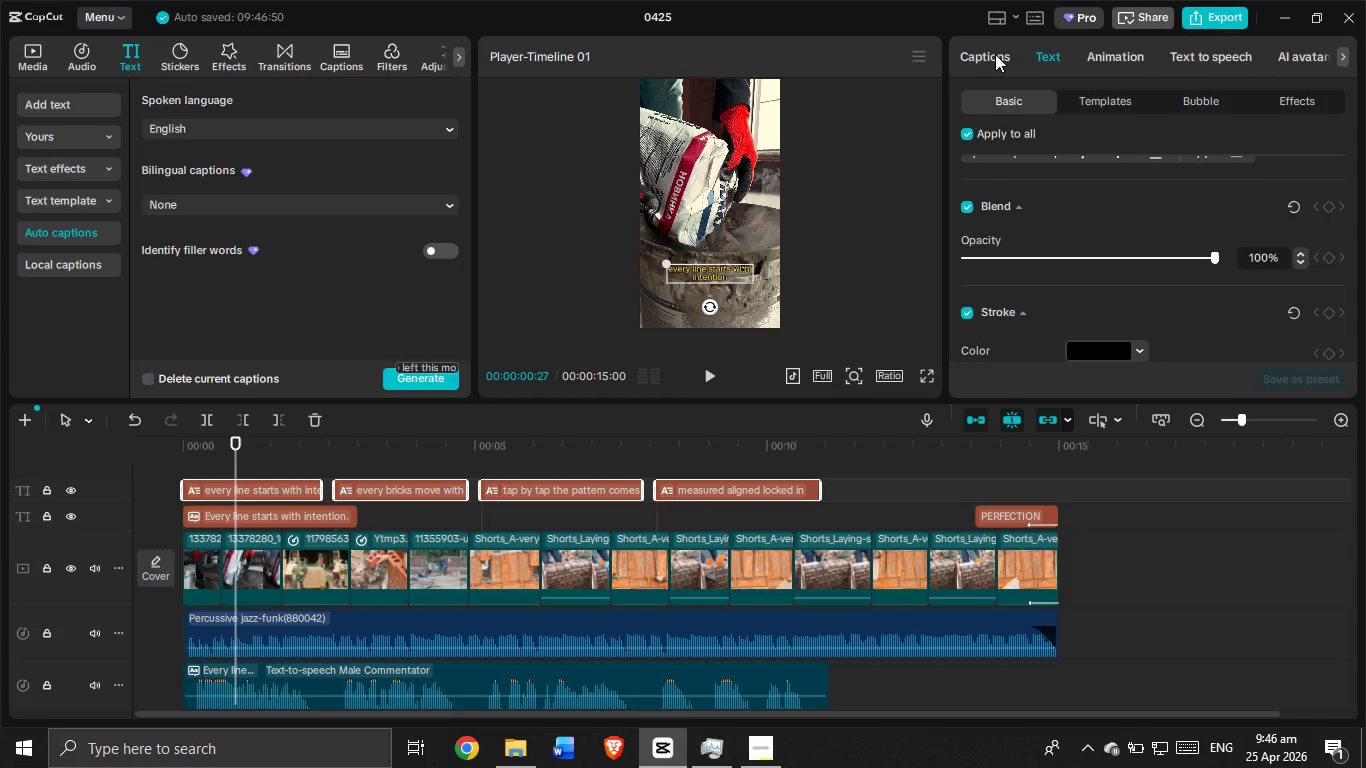 
left_click([1001, 147])
 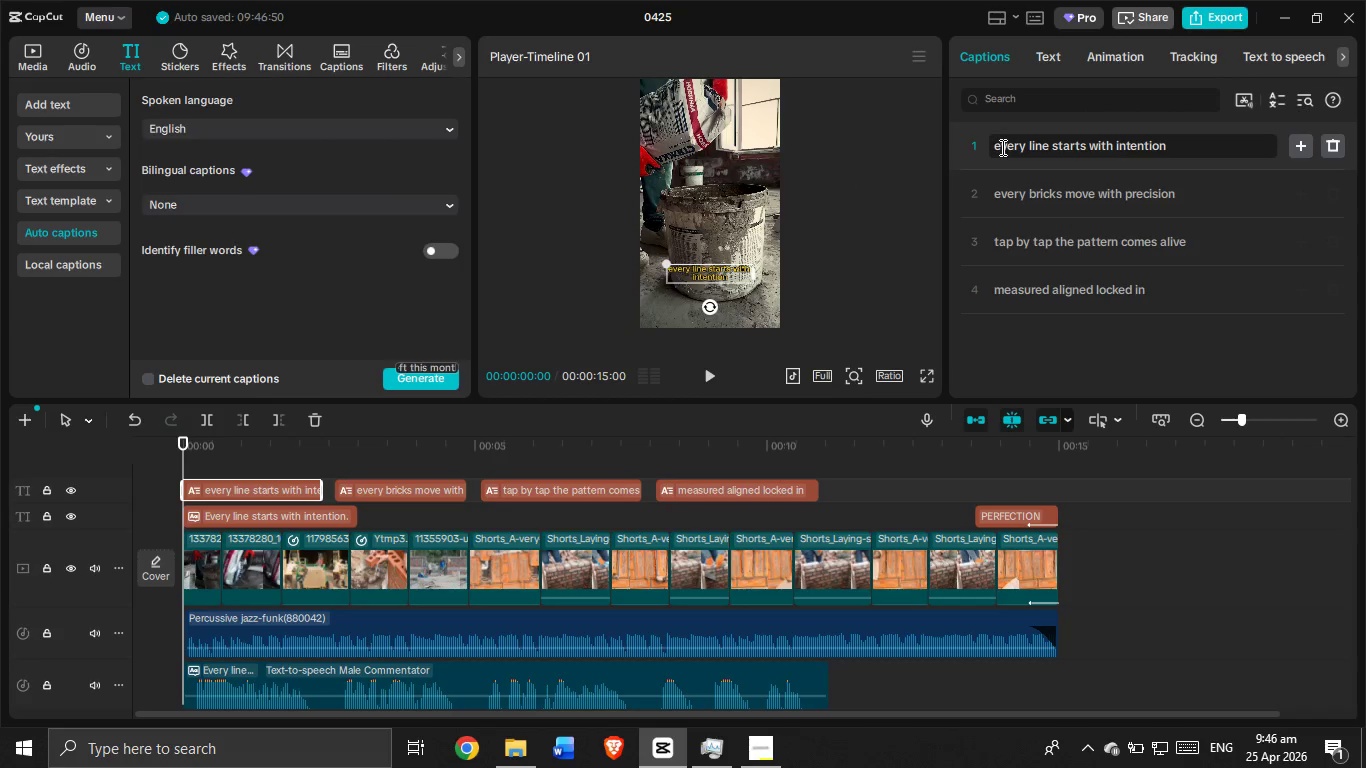 
key(Backspace)
 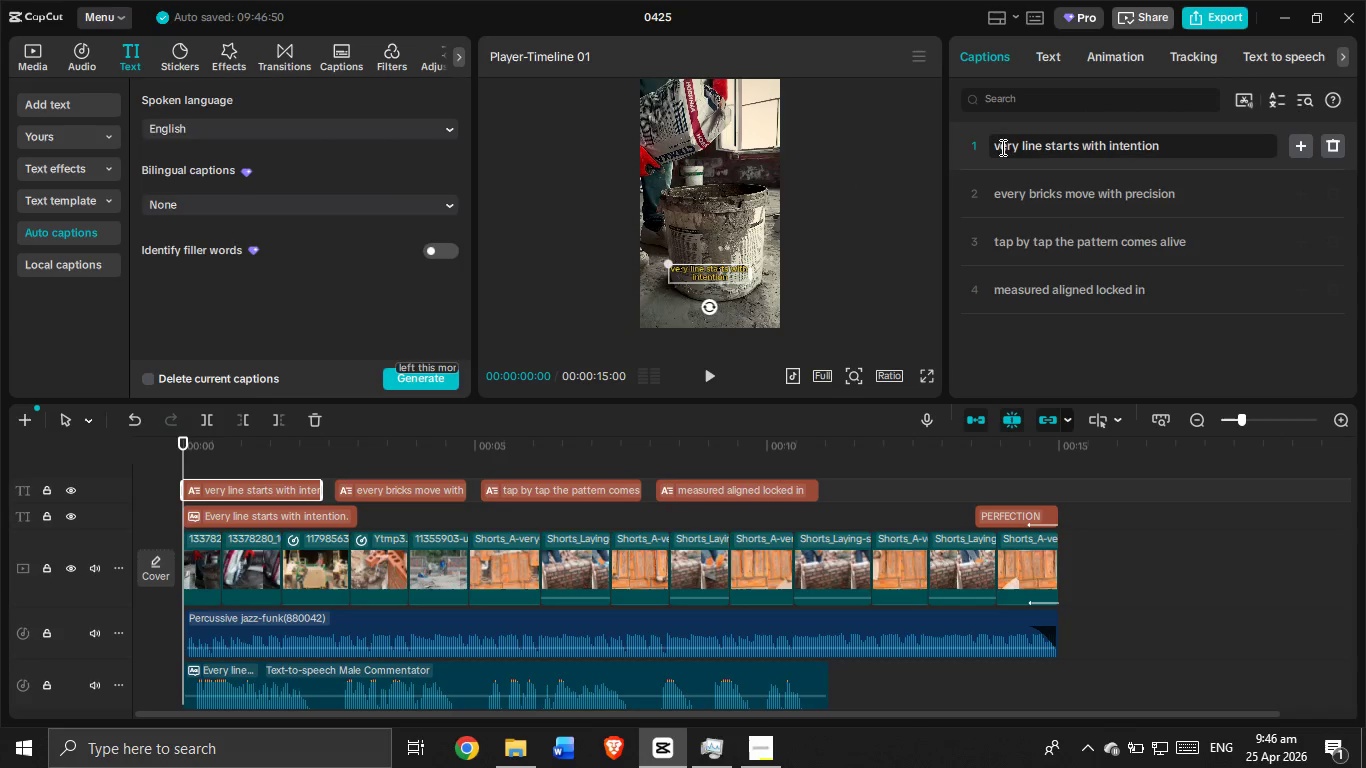 
key(Shift+E)
 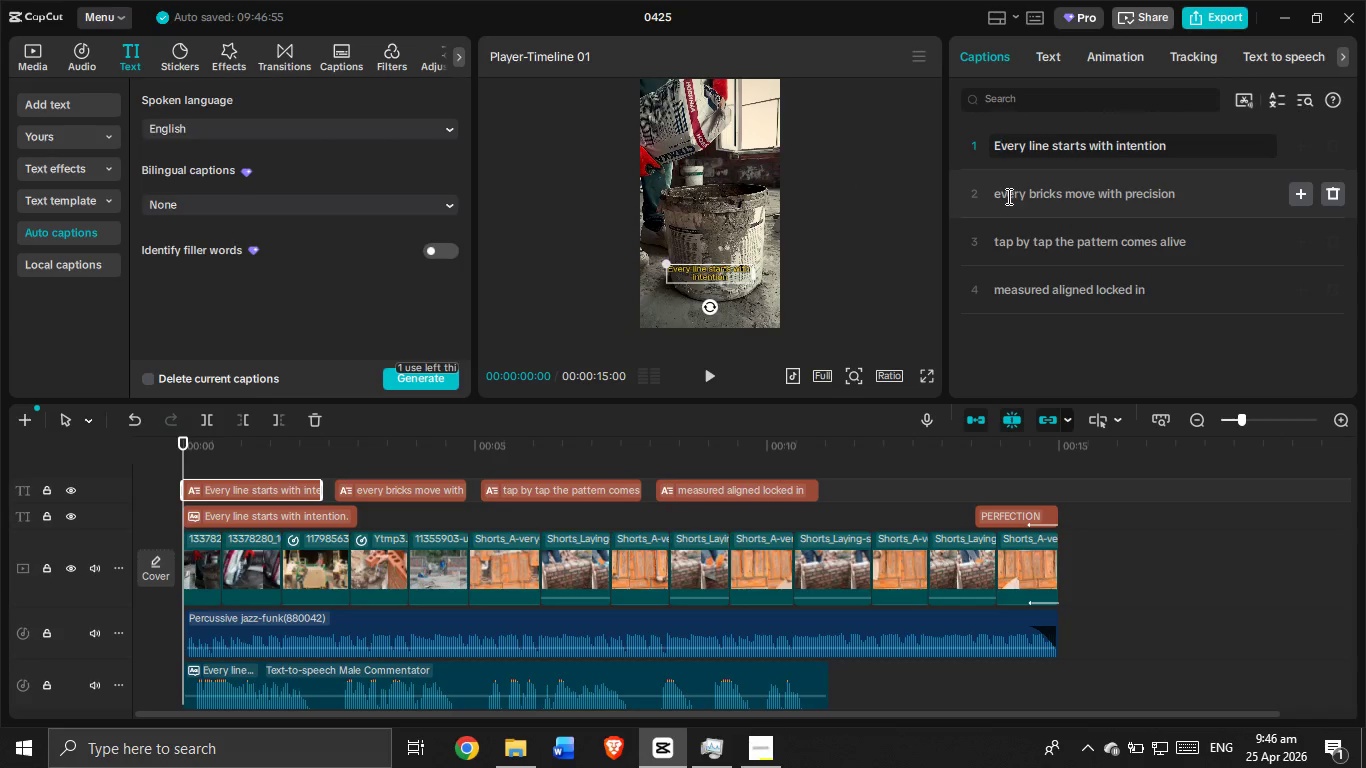 
left_click([999, 193])
 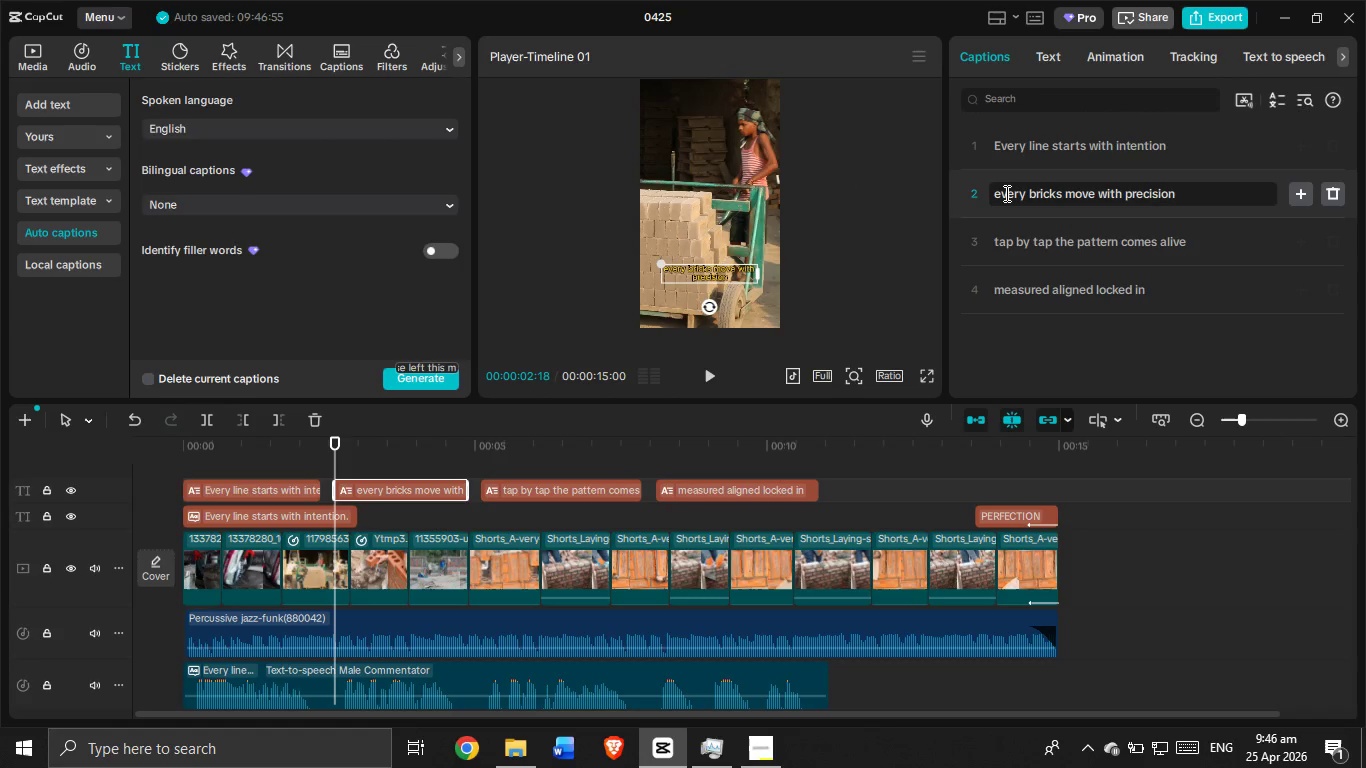 
key(Backspace)
 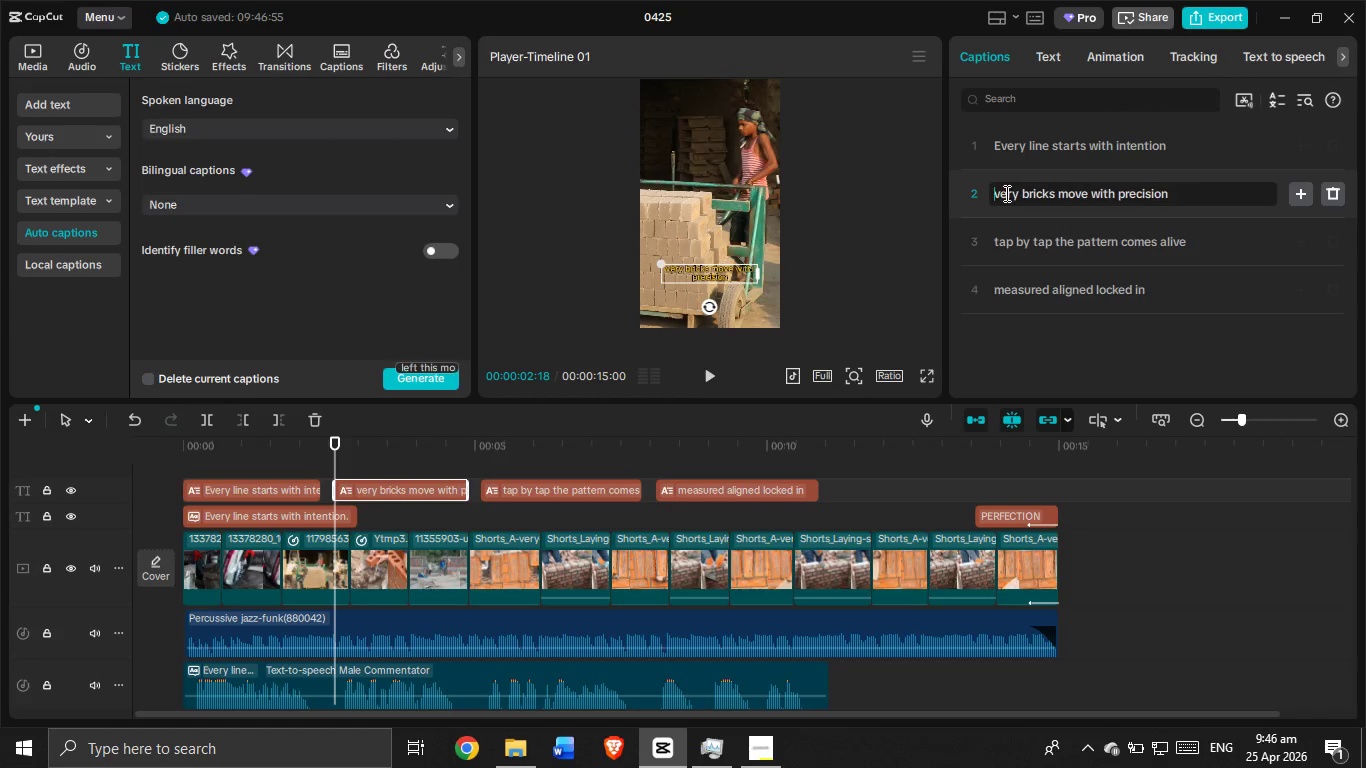 
key(Shift+ShiftLeft)
 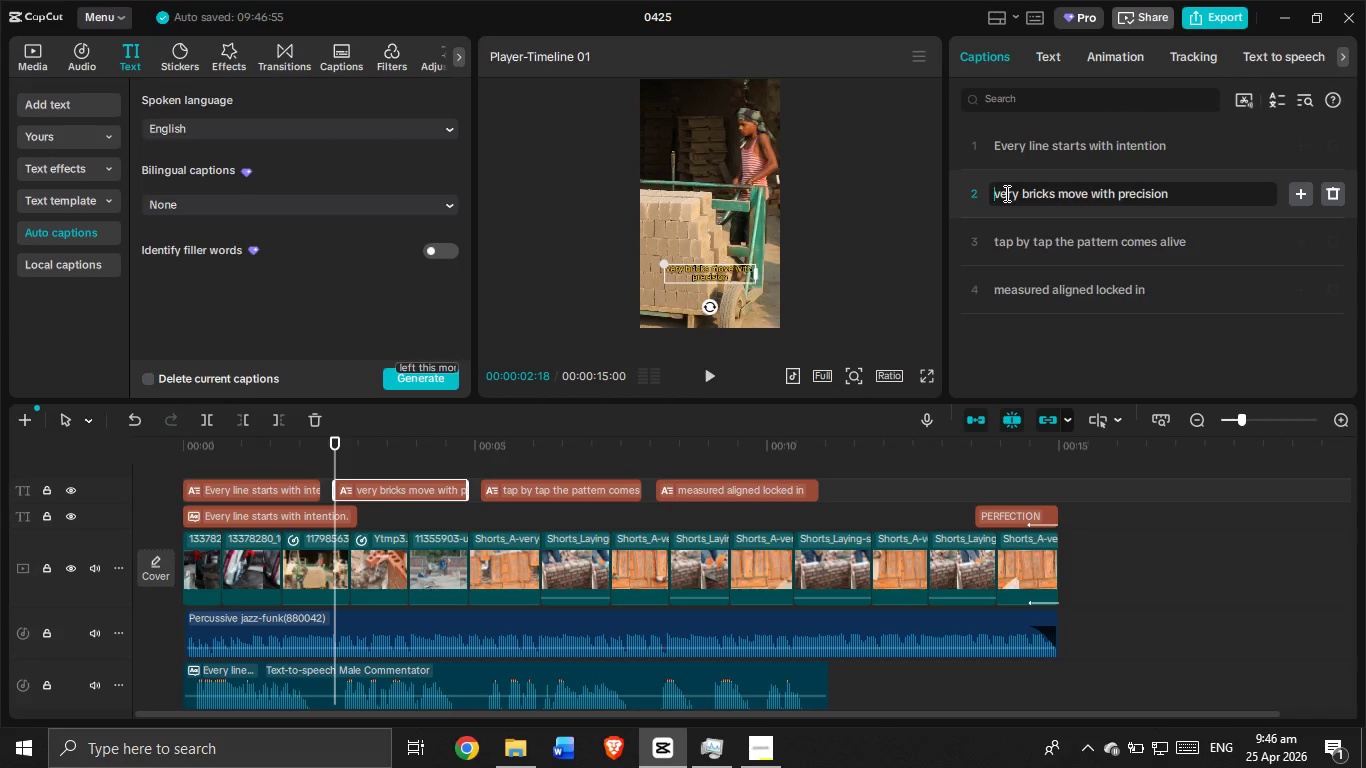 
key(Shift+E)
 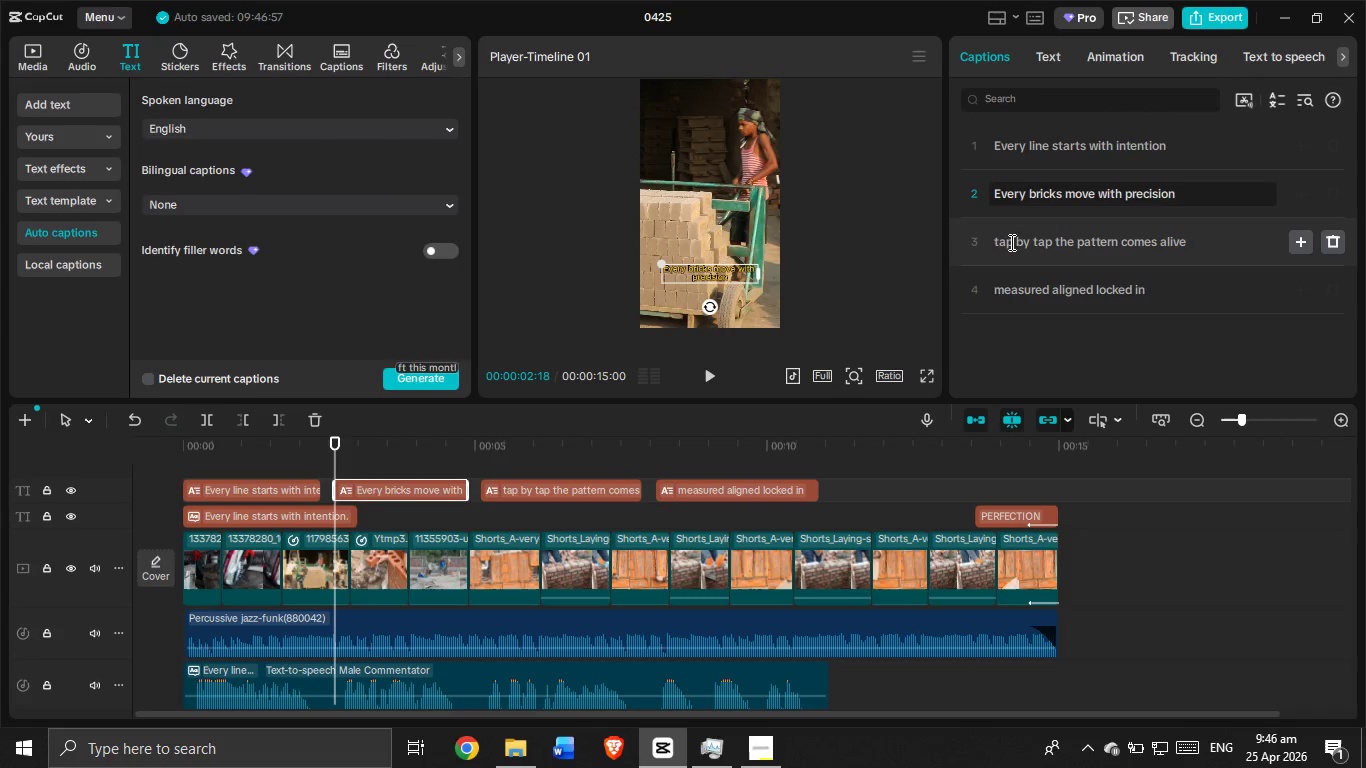 
left_click([1000, 245])
 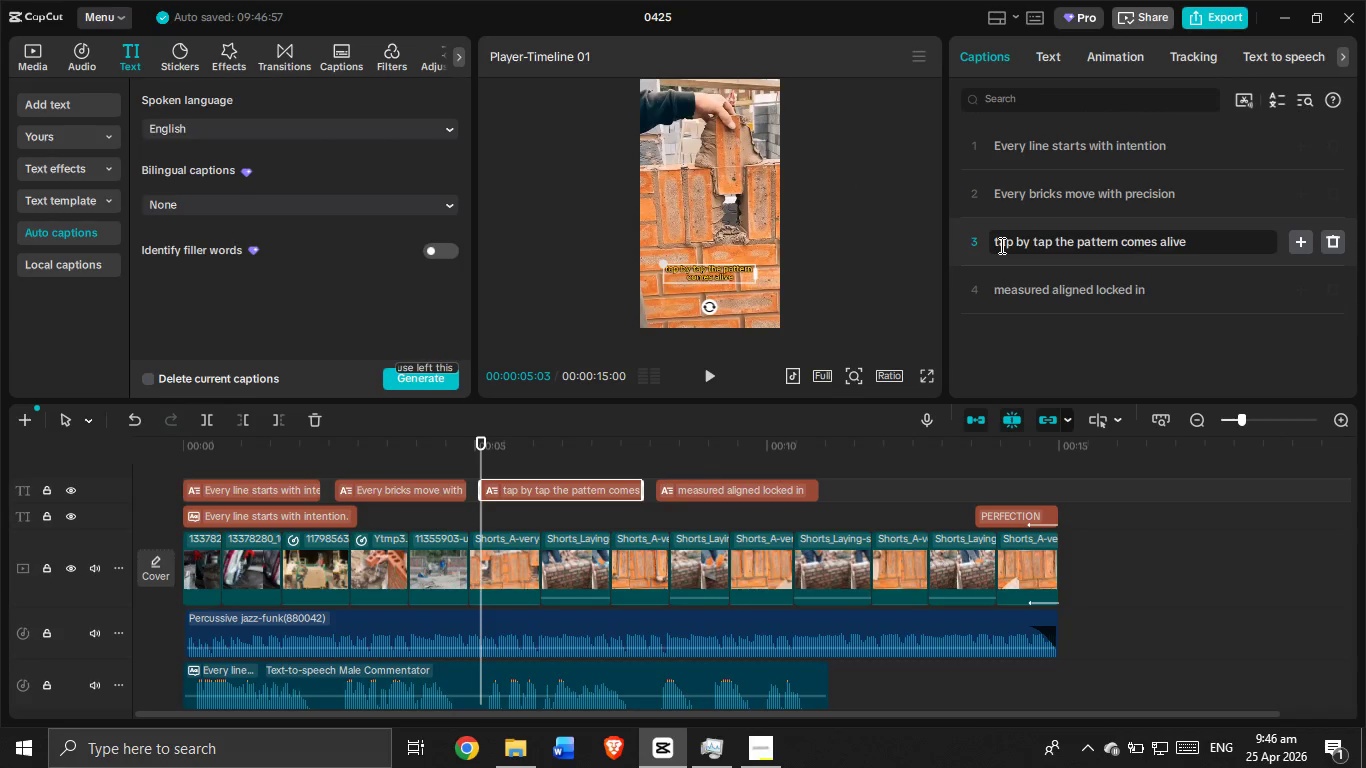 
key(Backspace)
 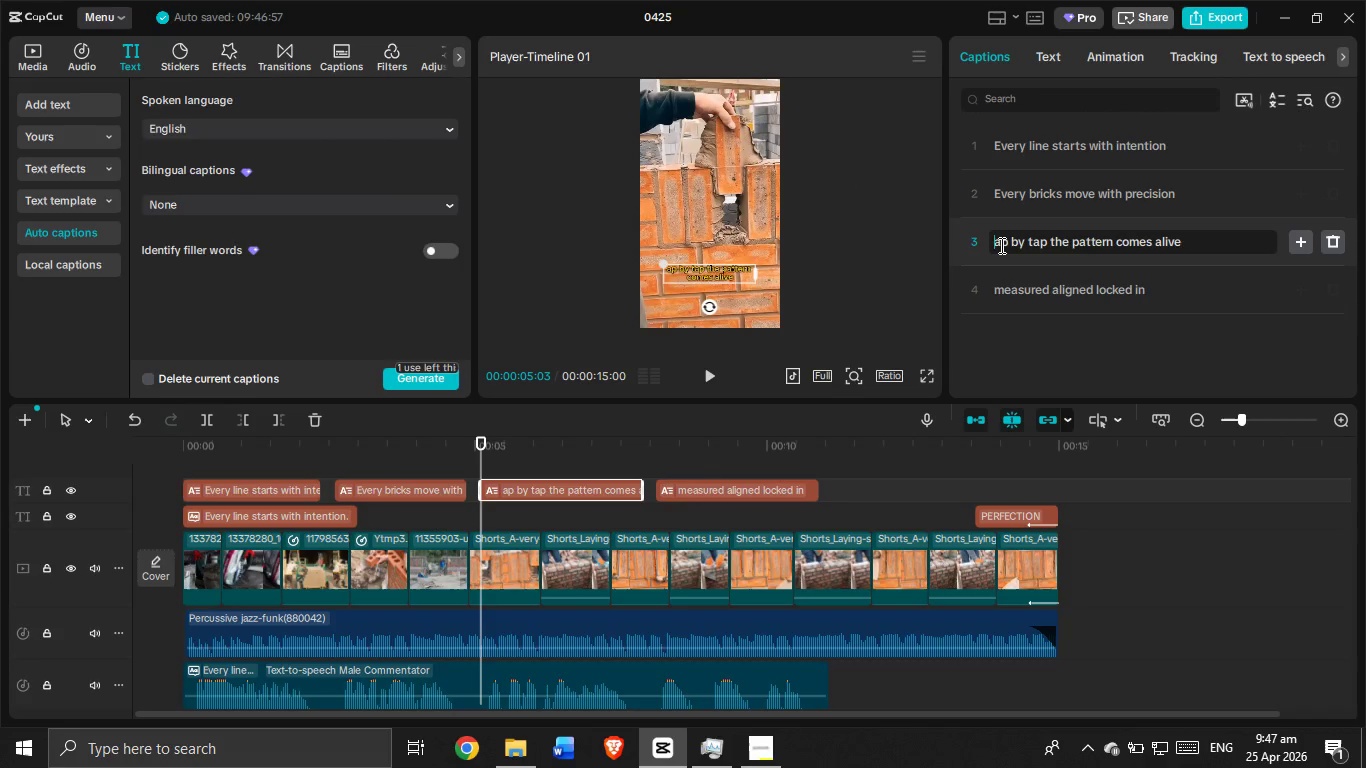 
key(Shift+ShiftLeft)
 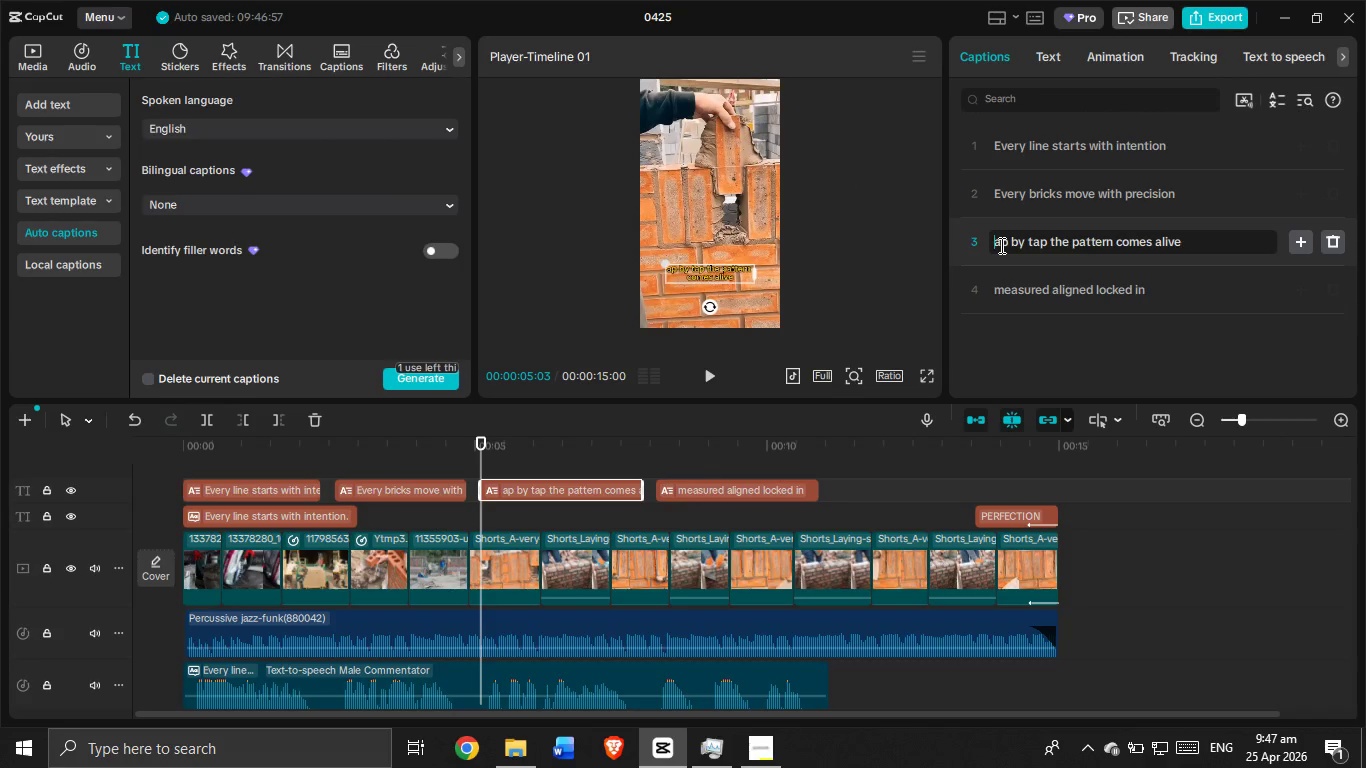 
key(Shift+T)
 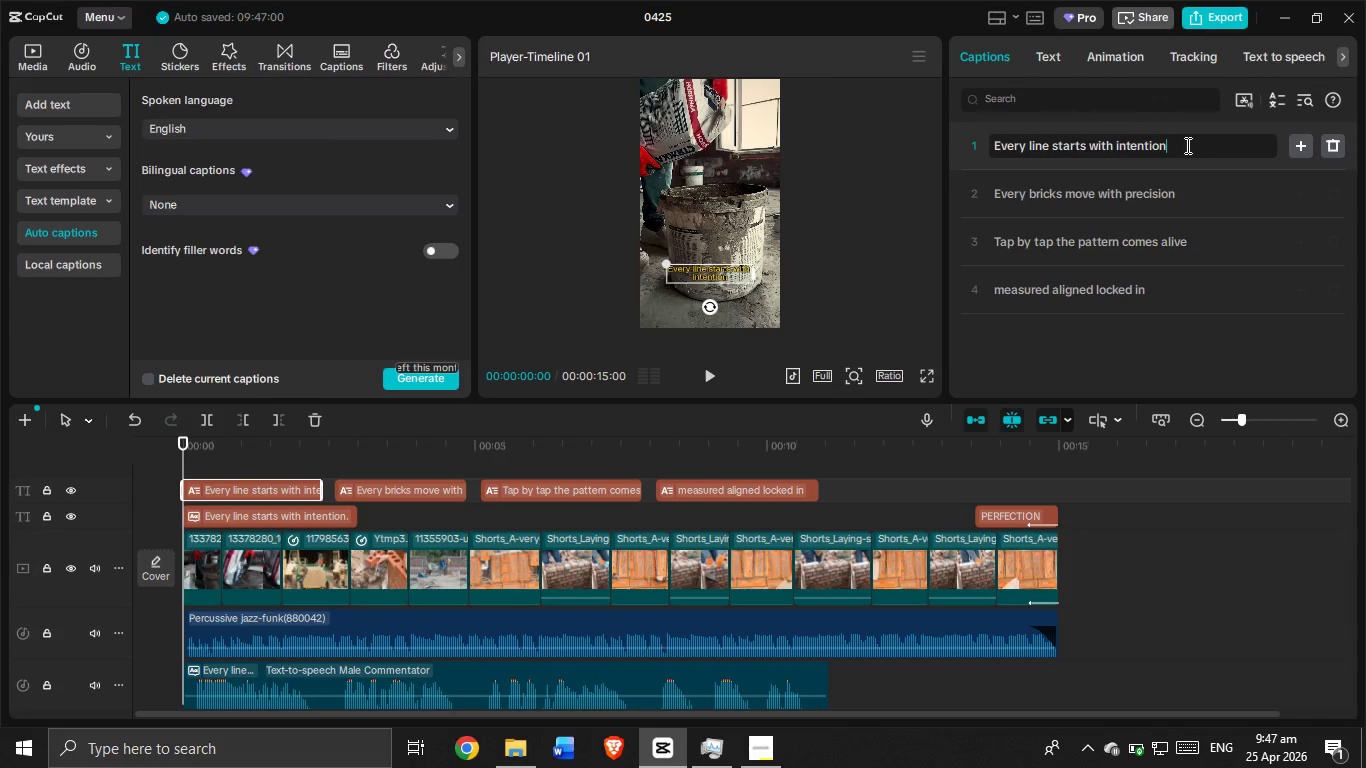 
key(Period)
 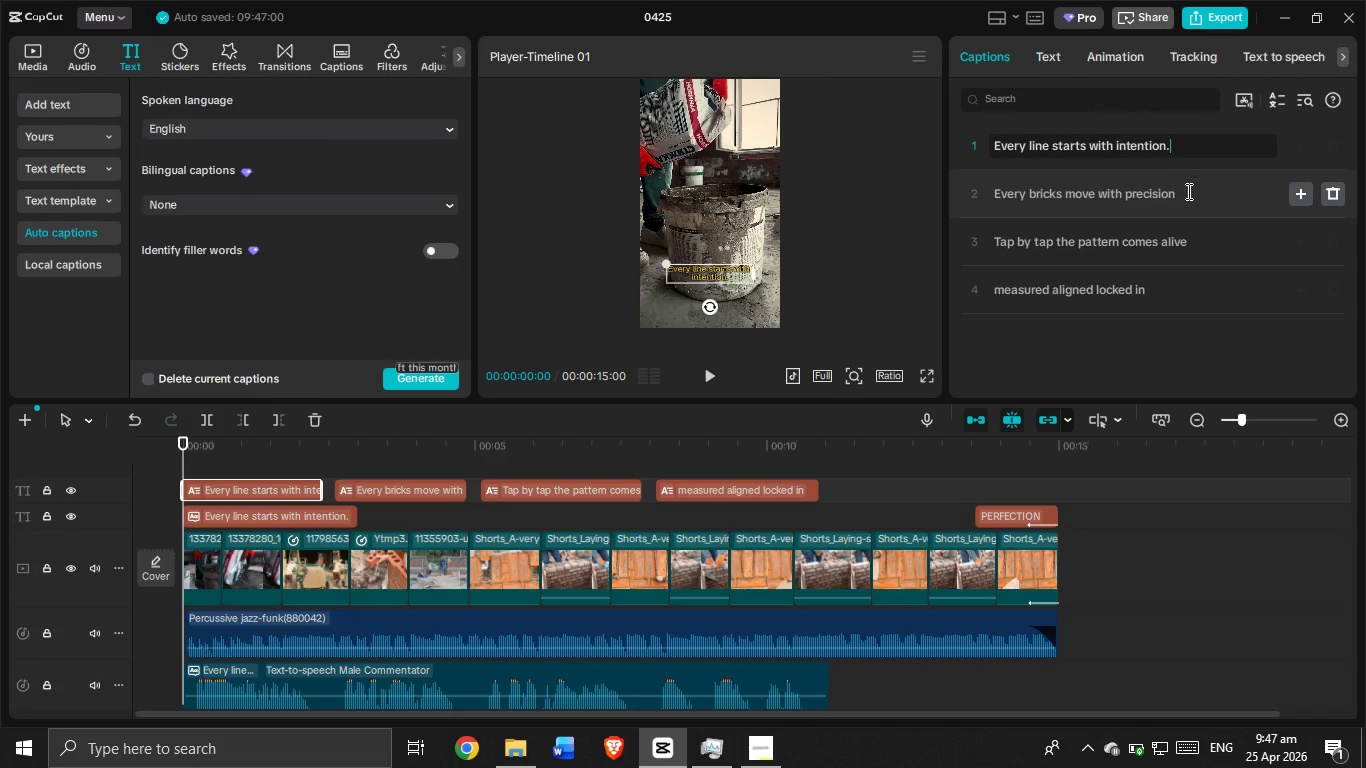 
left_click([1188, 194])
 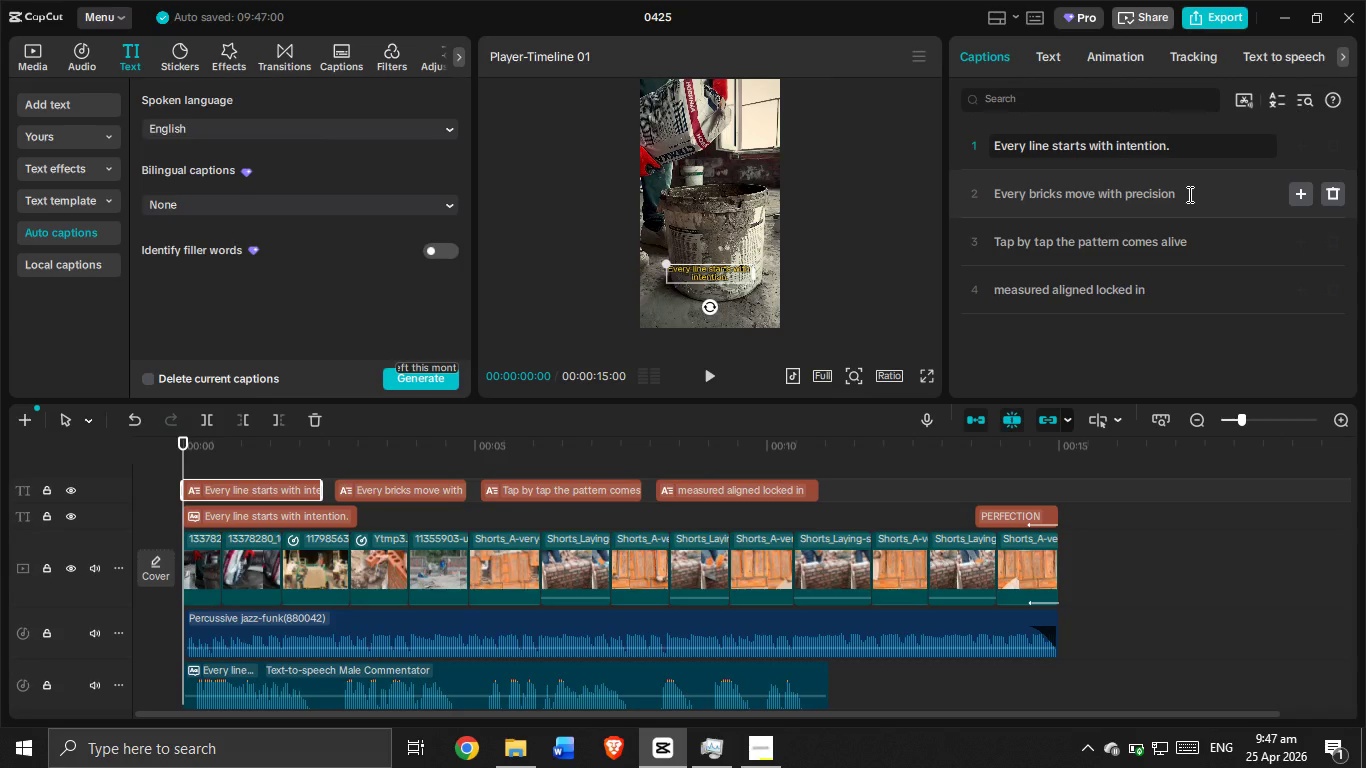 
key(Period)
 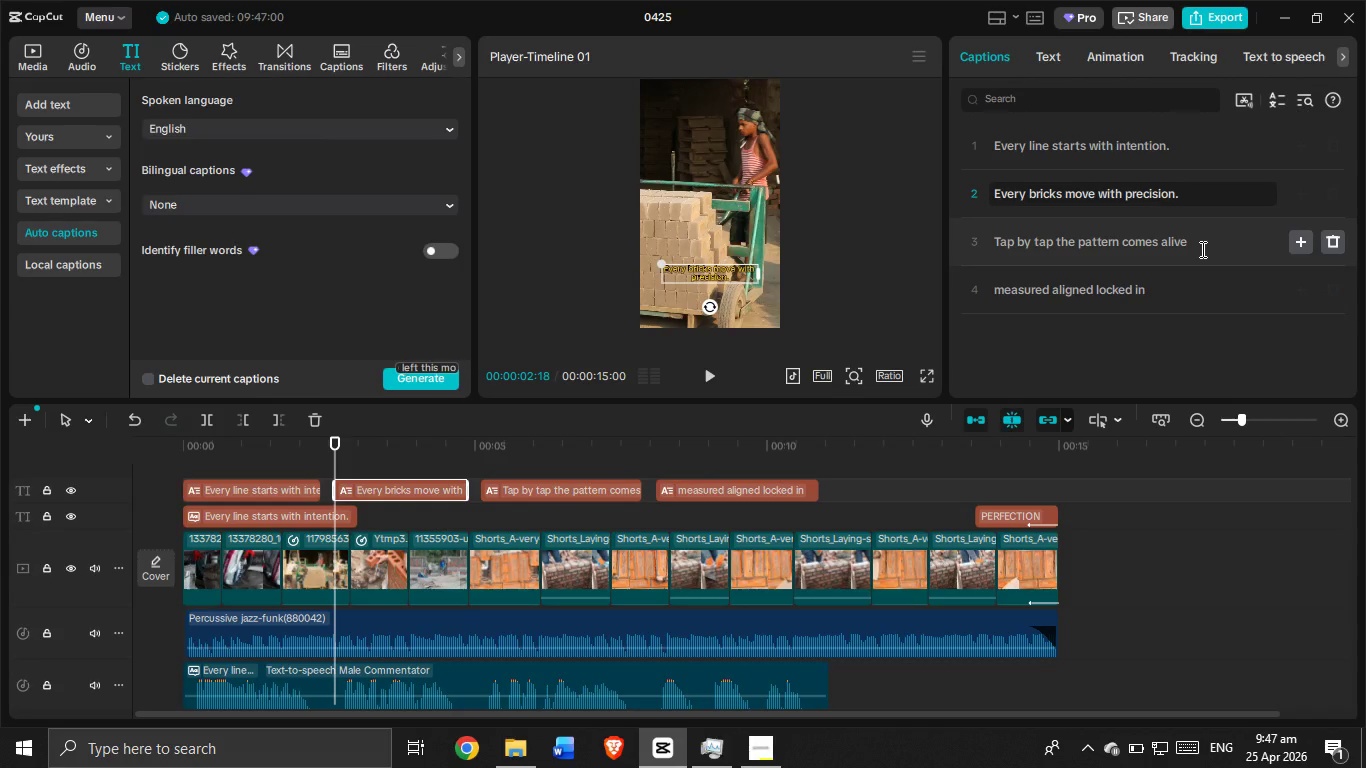 
left_click([1201, 249])
 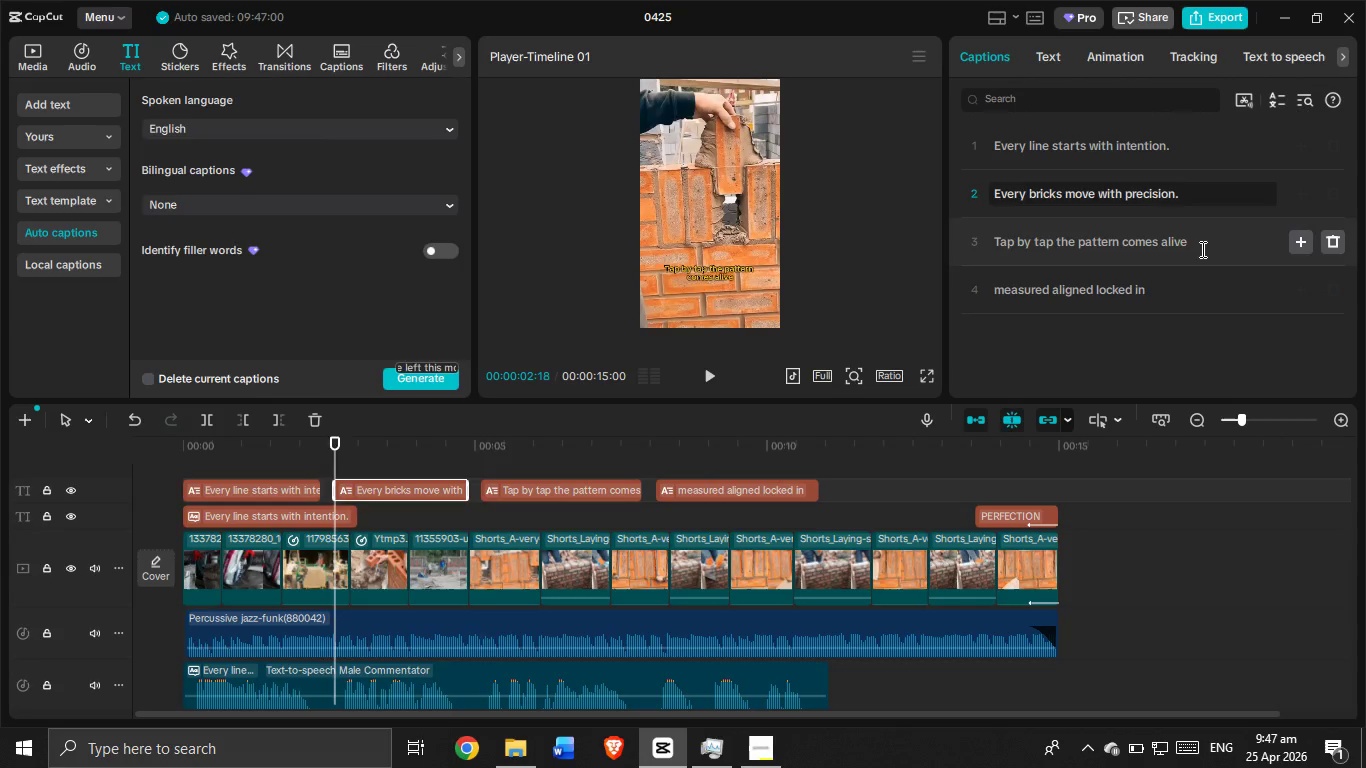 
key(Period)
 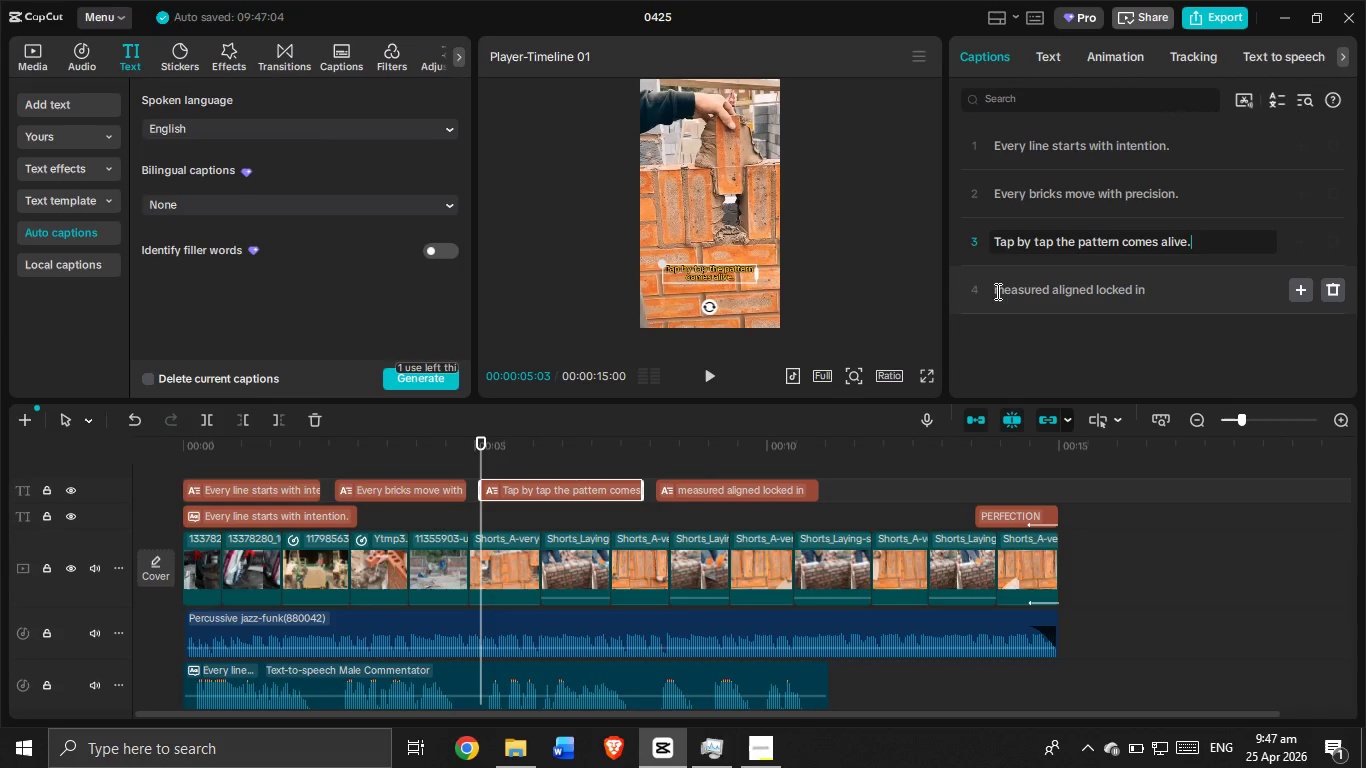 
left_click([1001, 287])
 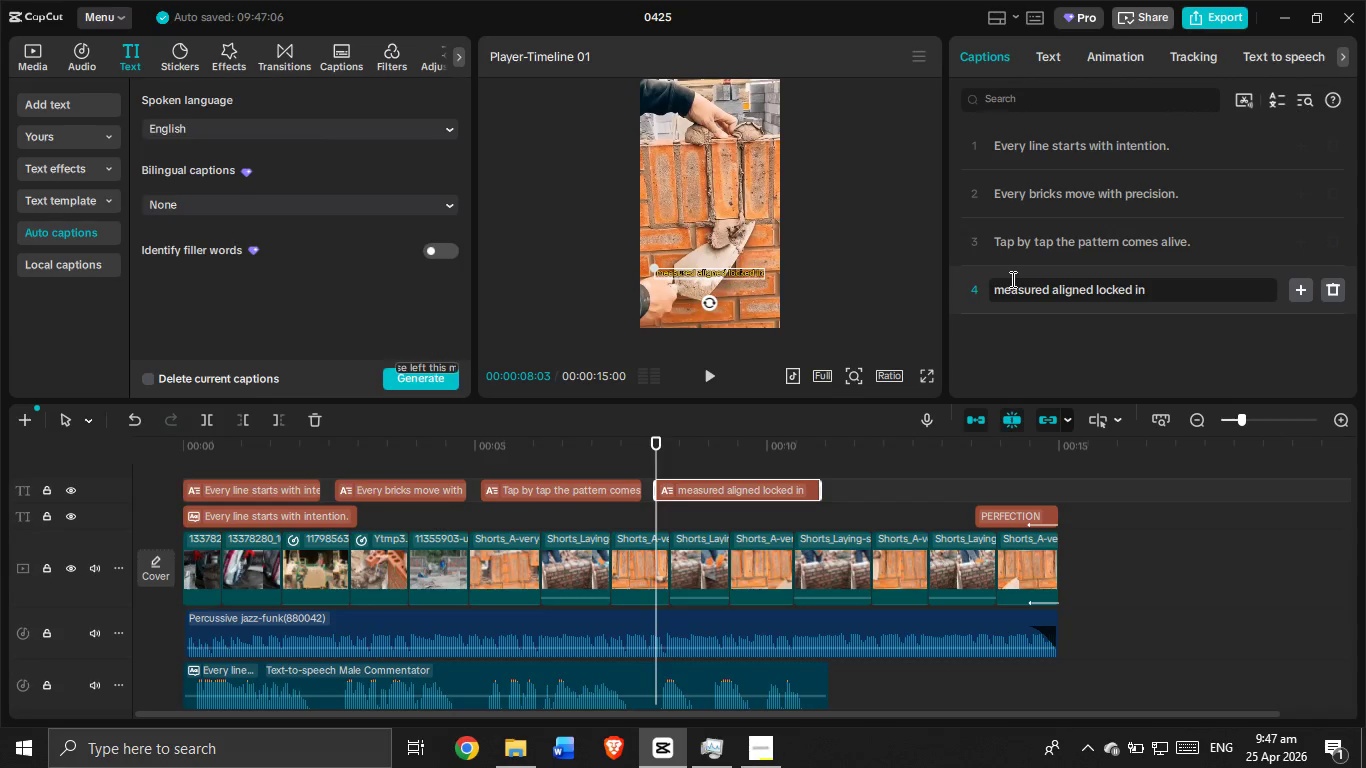 
key(Backspace)
 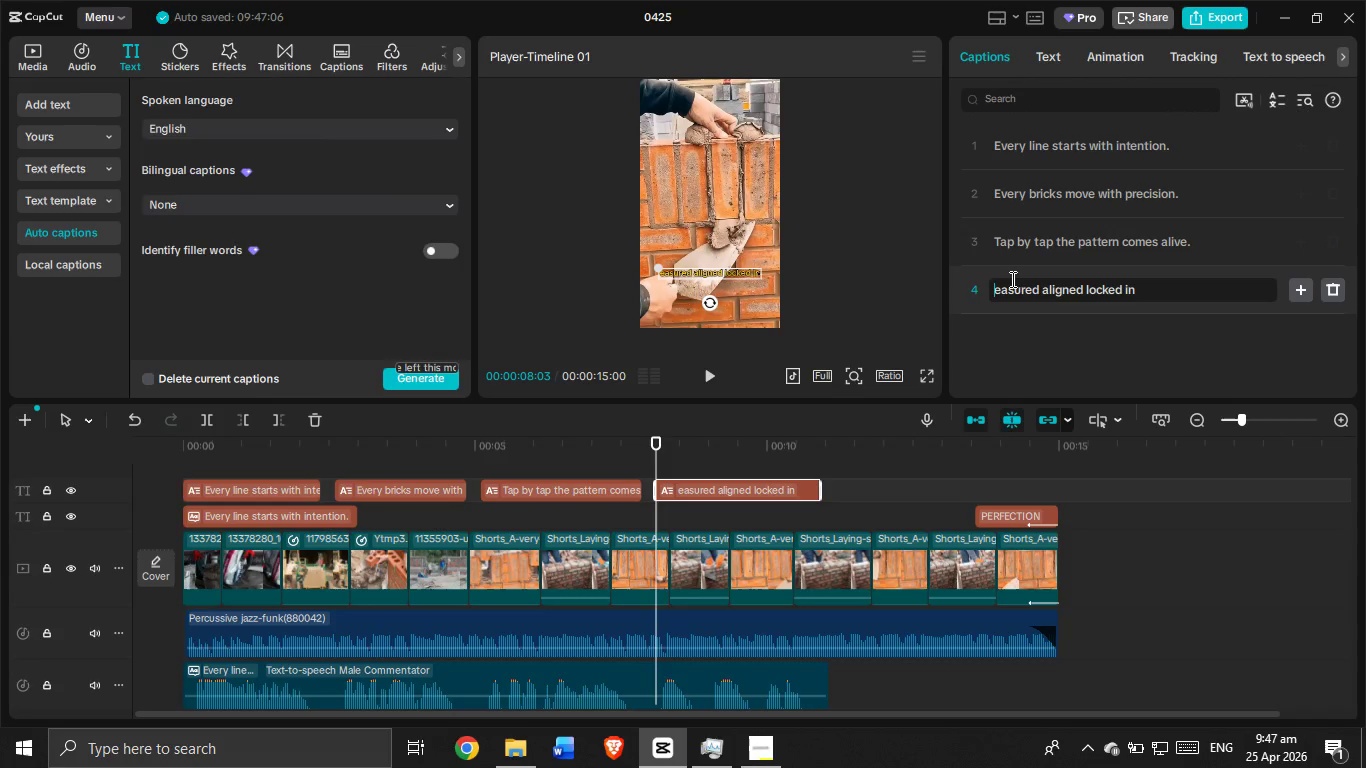 
hold_key(key=ShiftLeft, duration=0.36)
 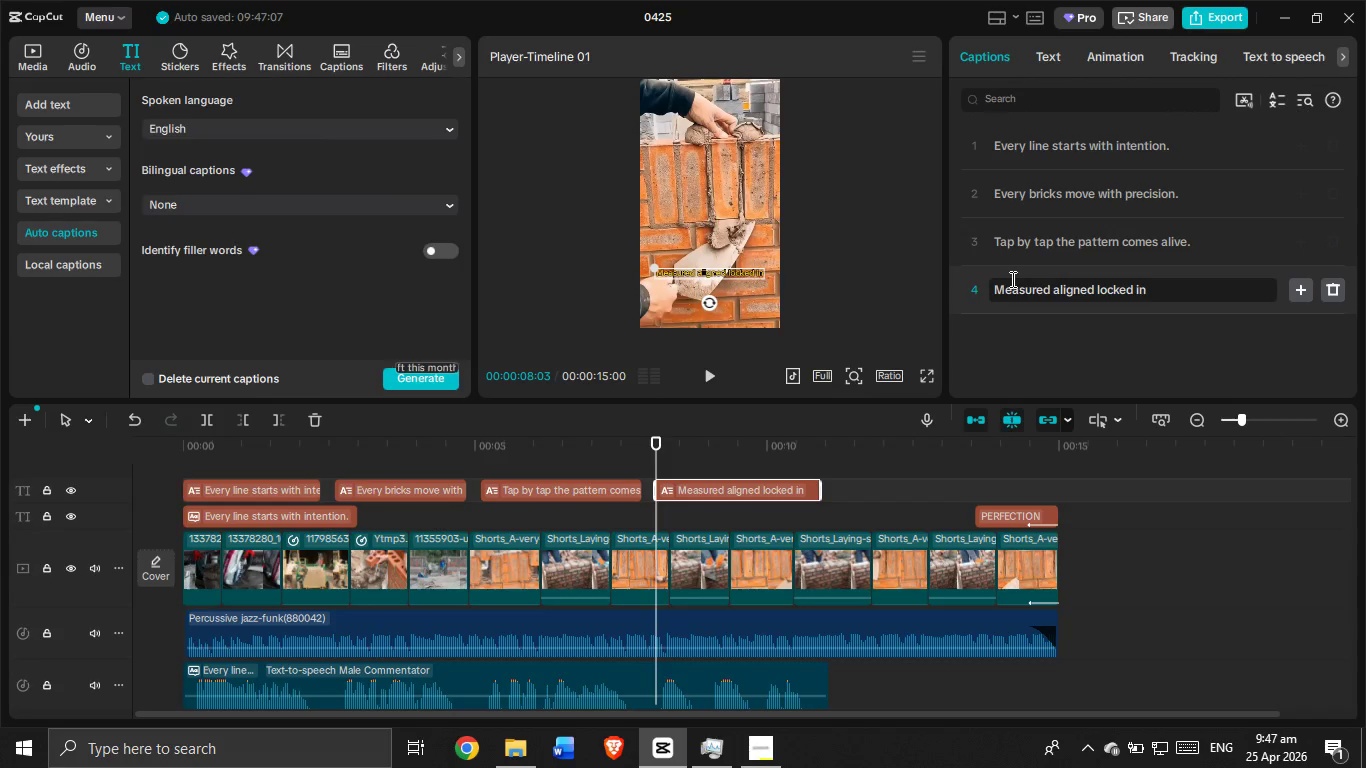 
key(M)
 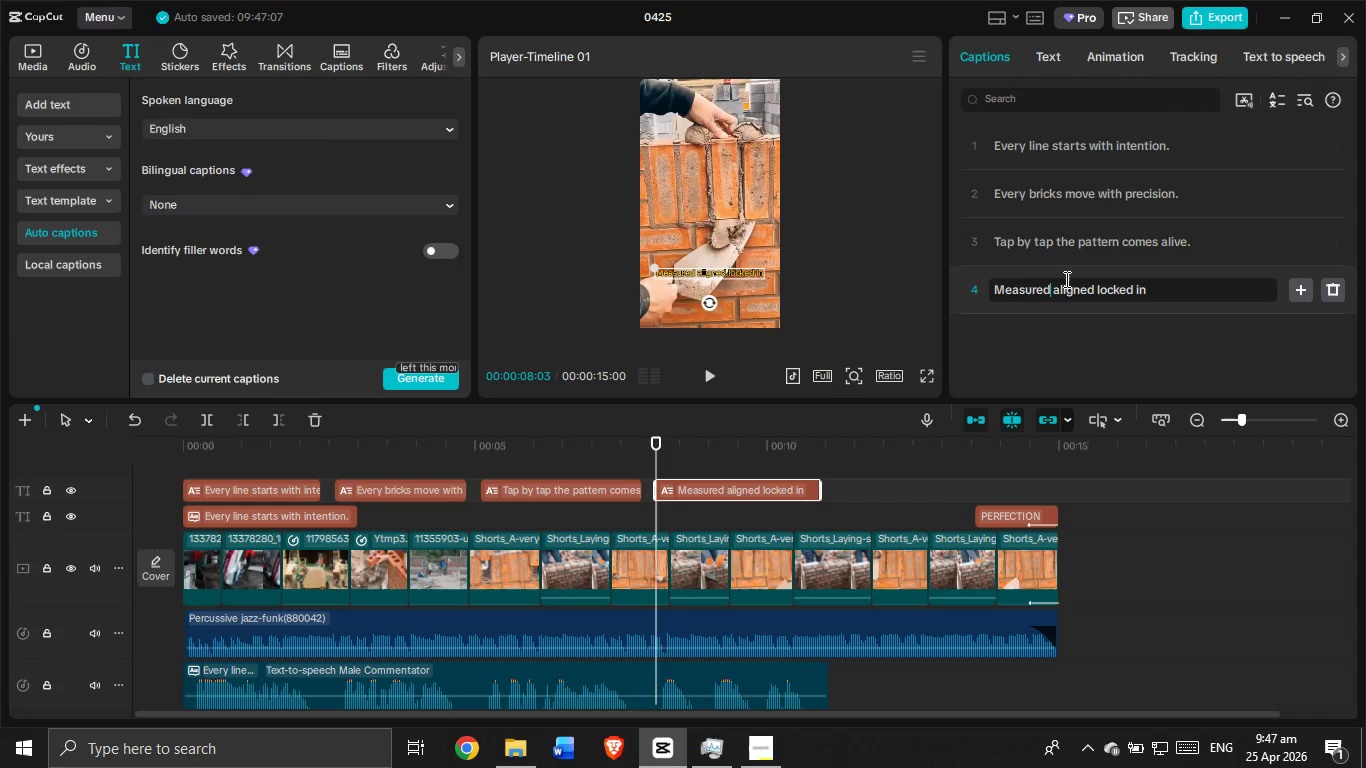 
key(Period)
 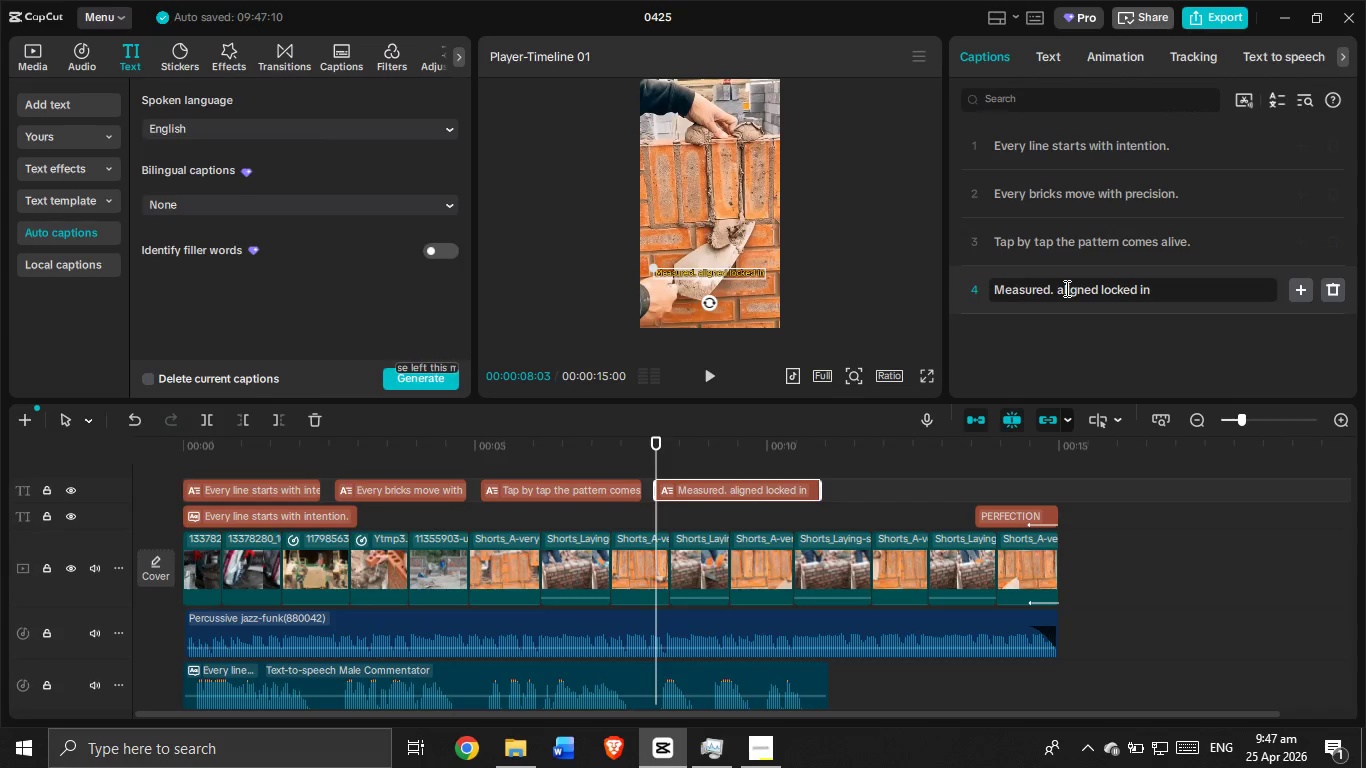 
key(Backspace)
 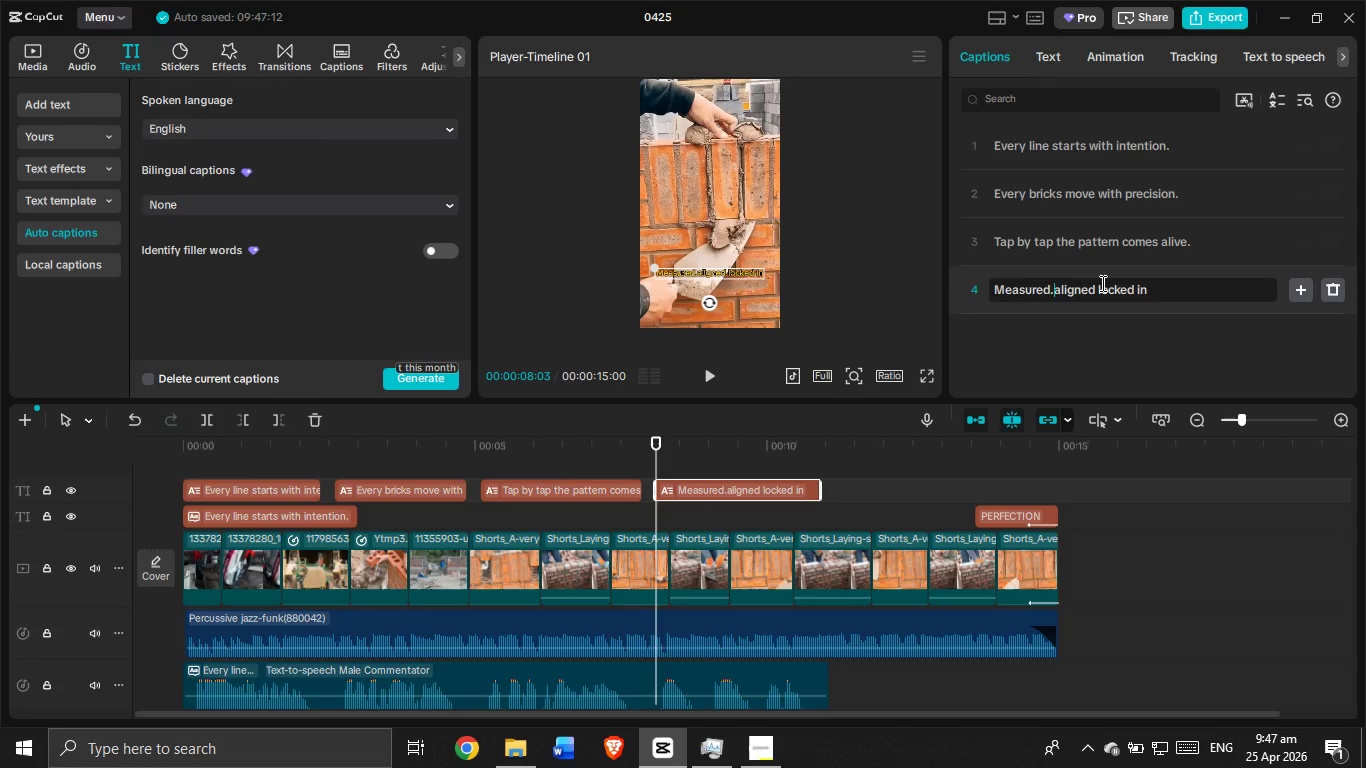 
key(Space)
 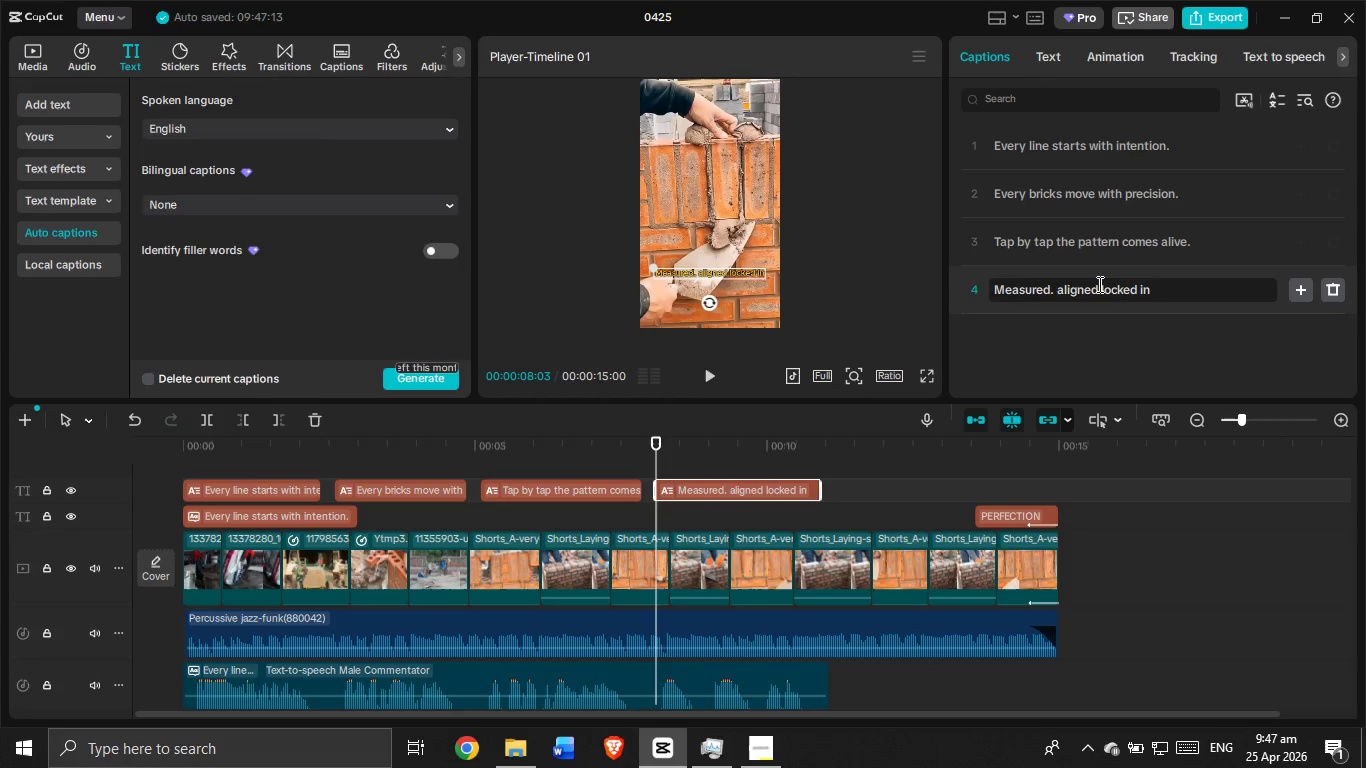 
key(ArrowRight)
 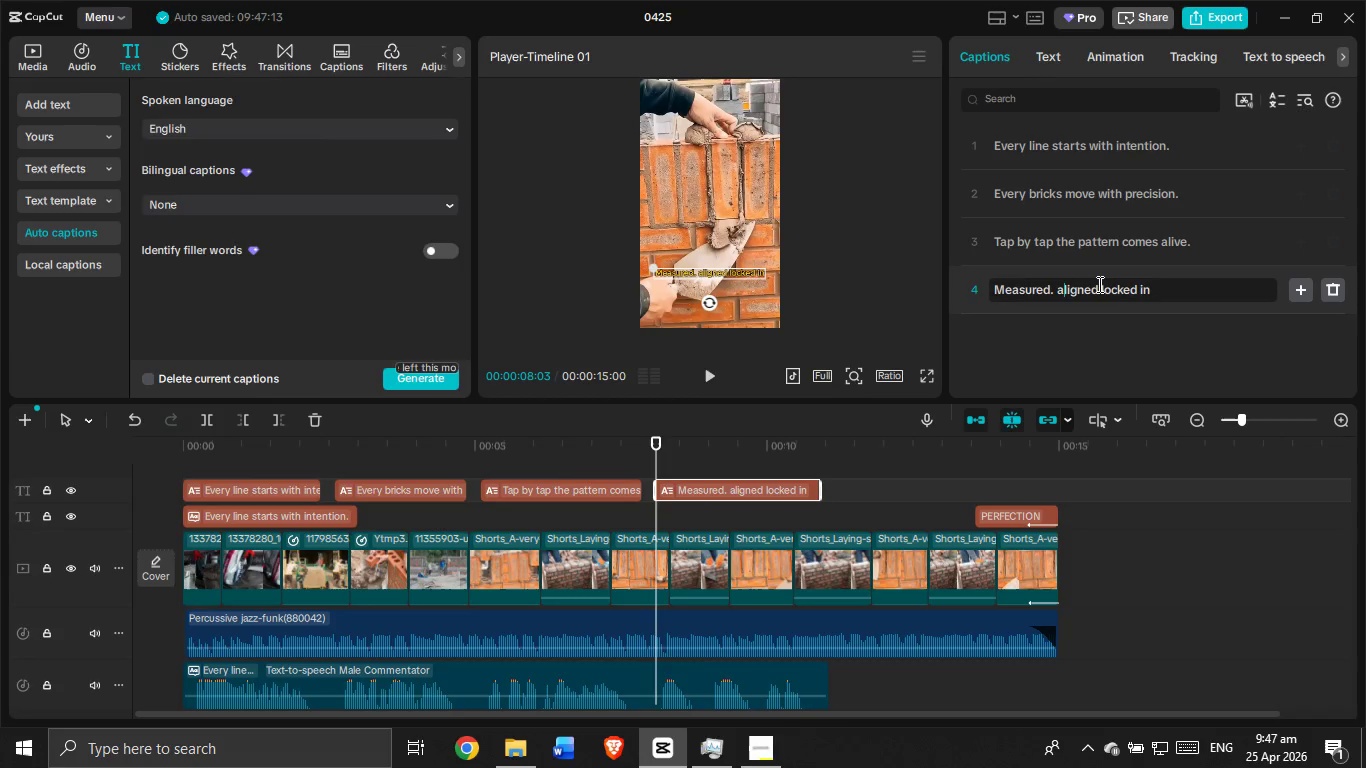 
key(Backspace)
 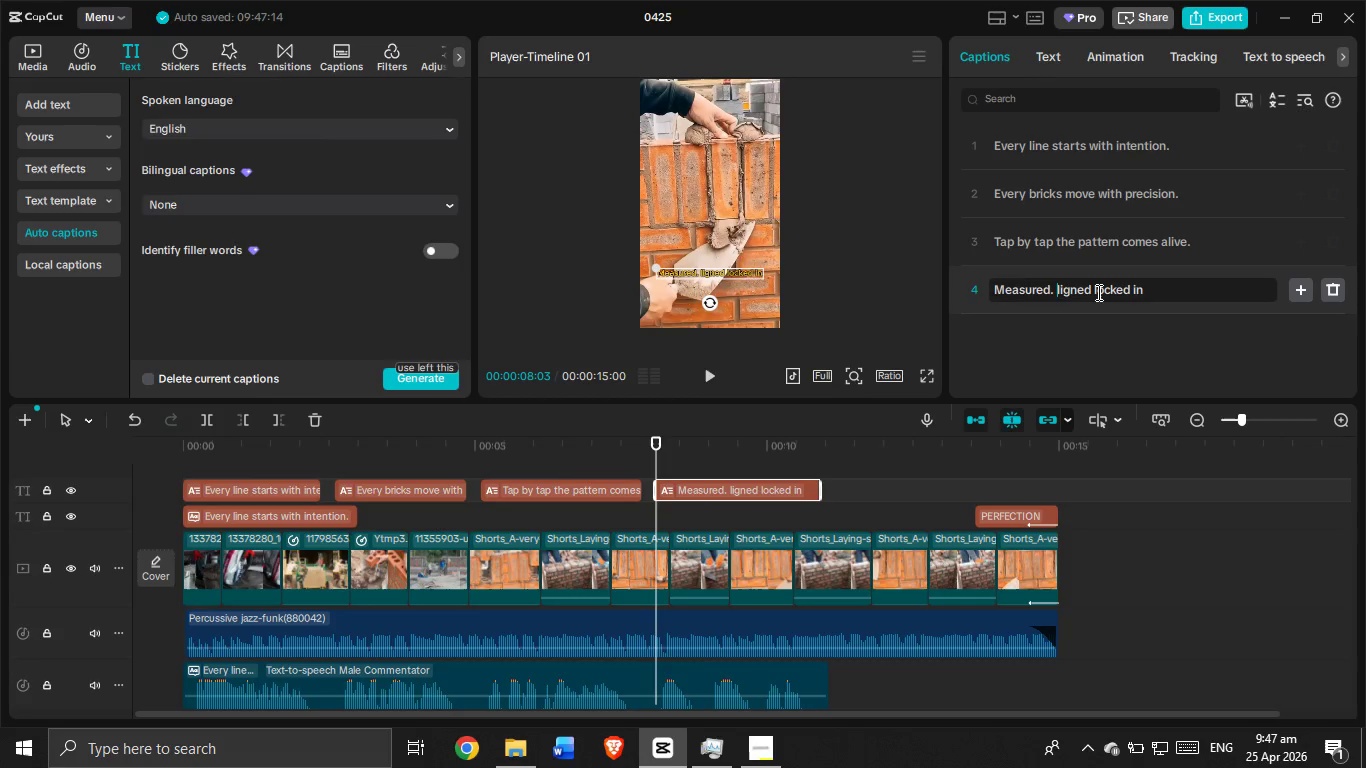 
hold_key(key=ShiftLeft, duration=0.34)
 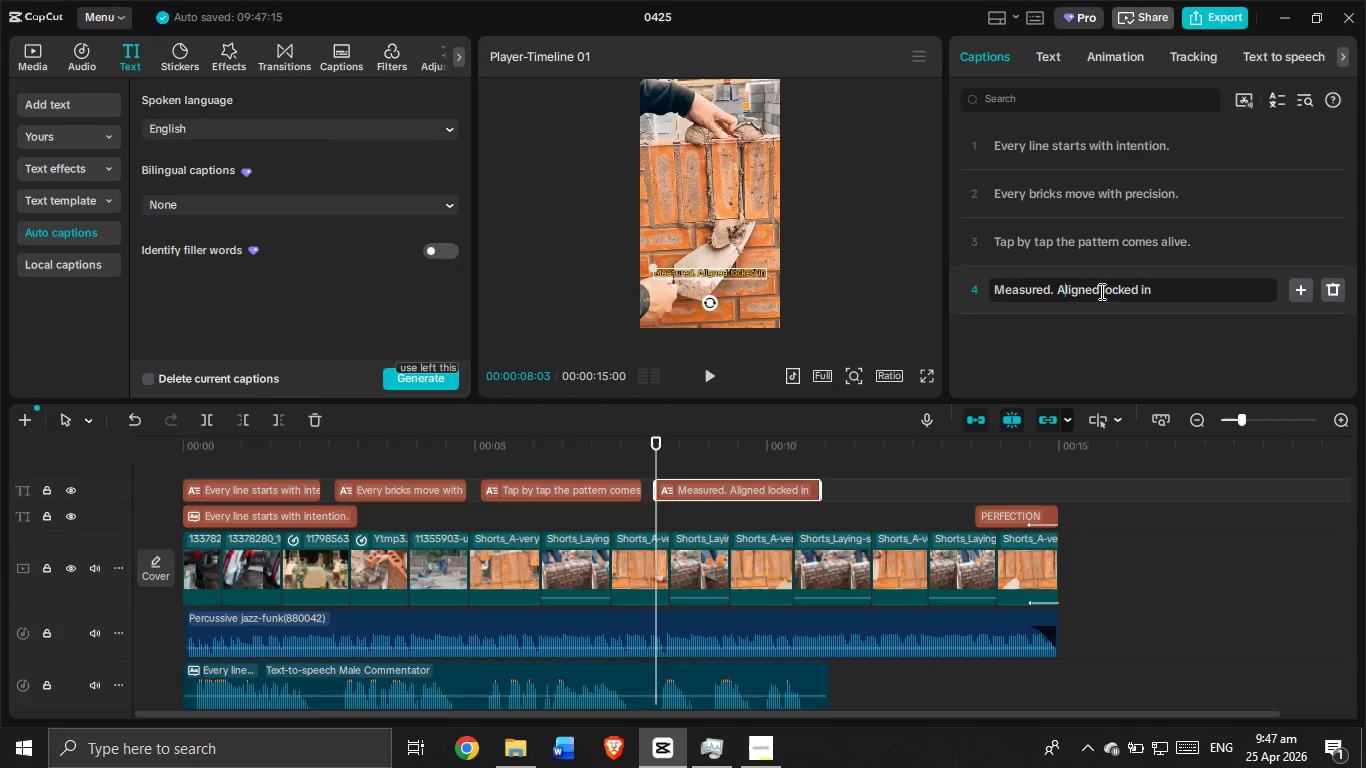 
key(A)
 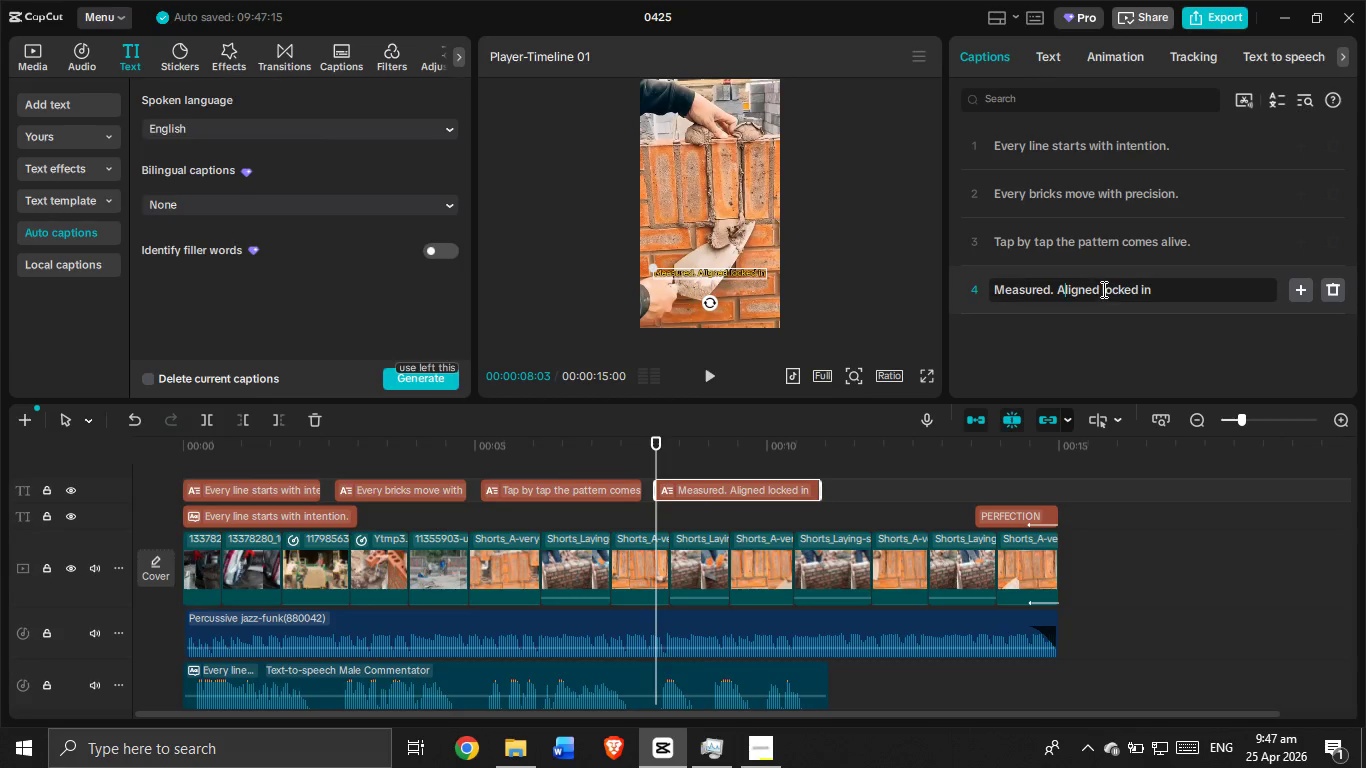 
left_click([1102, 289])
 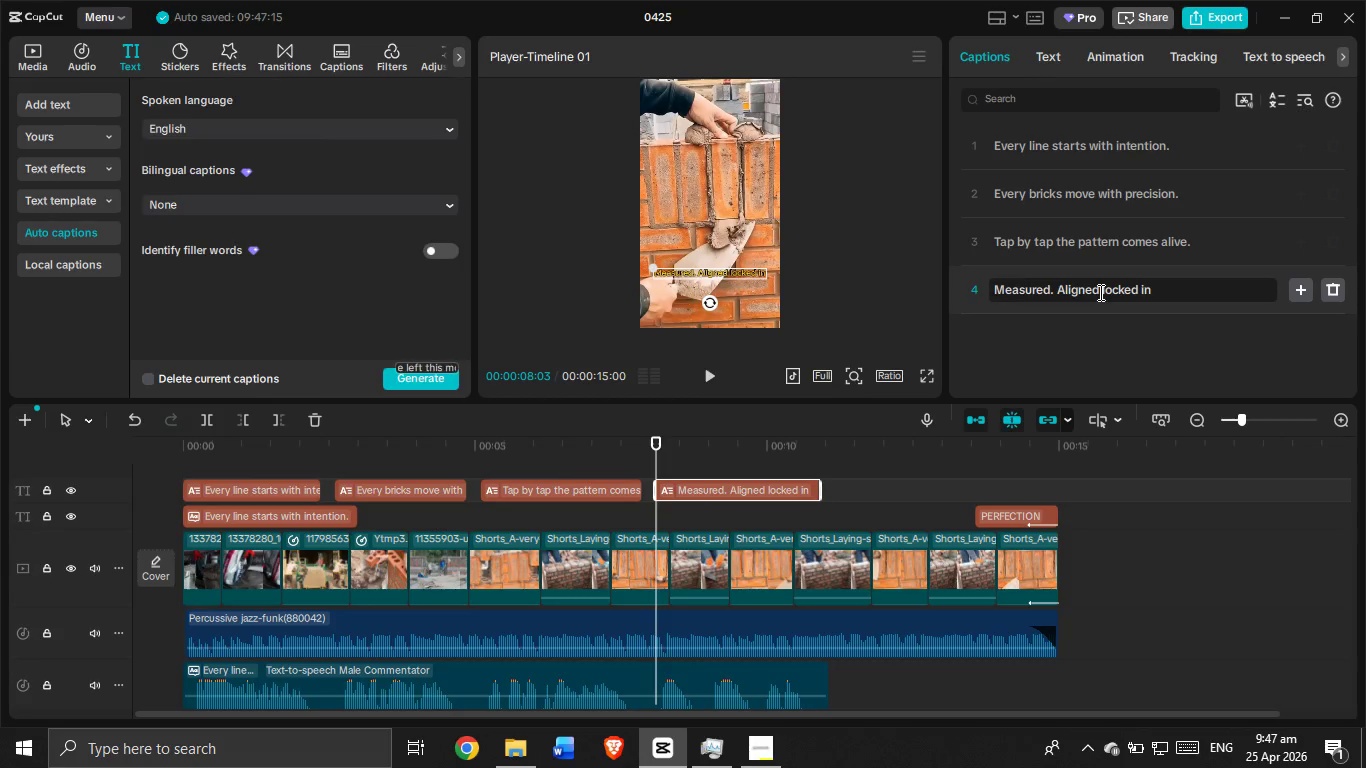 
left_click([1099, 291])
 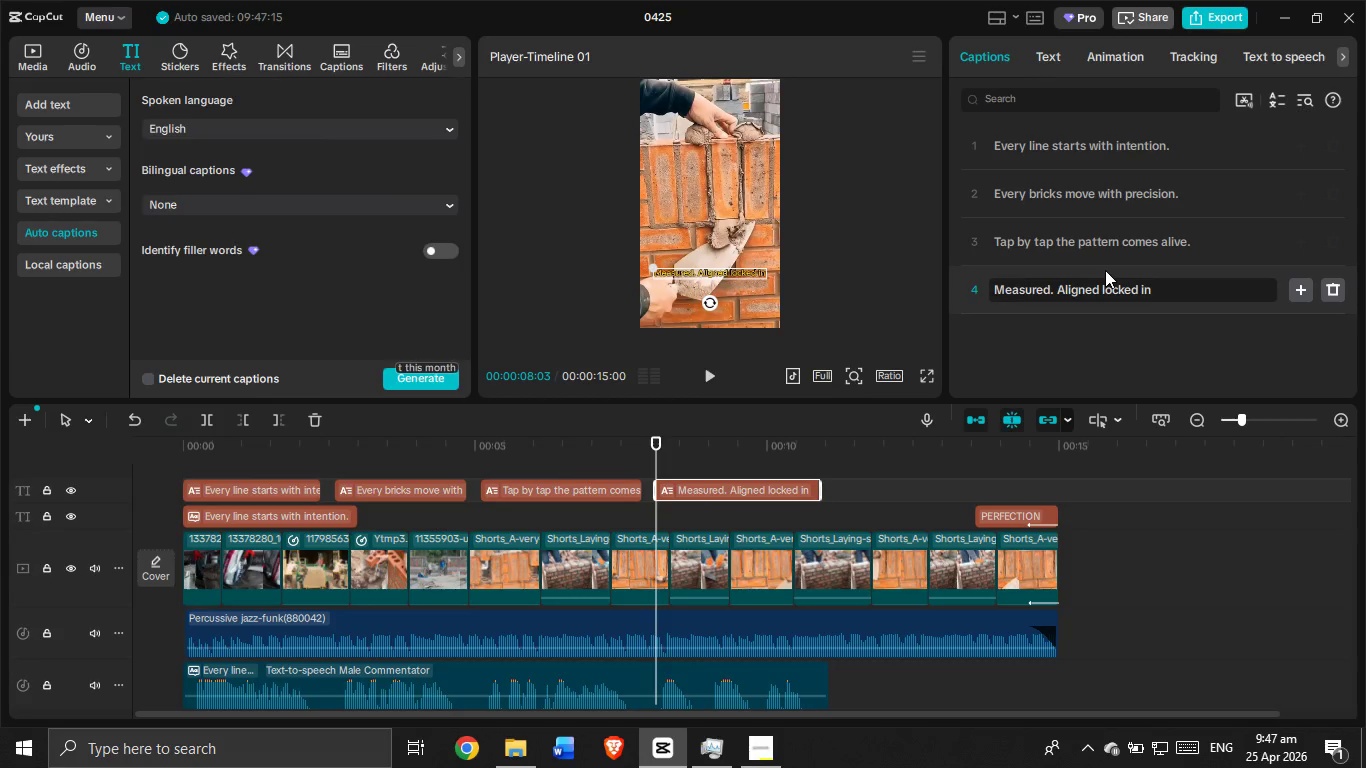 
key(Period)
 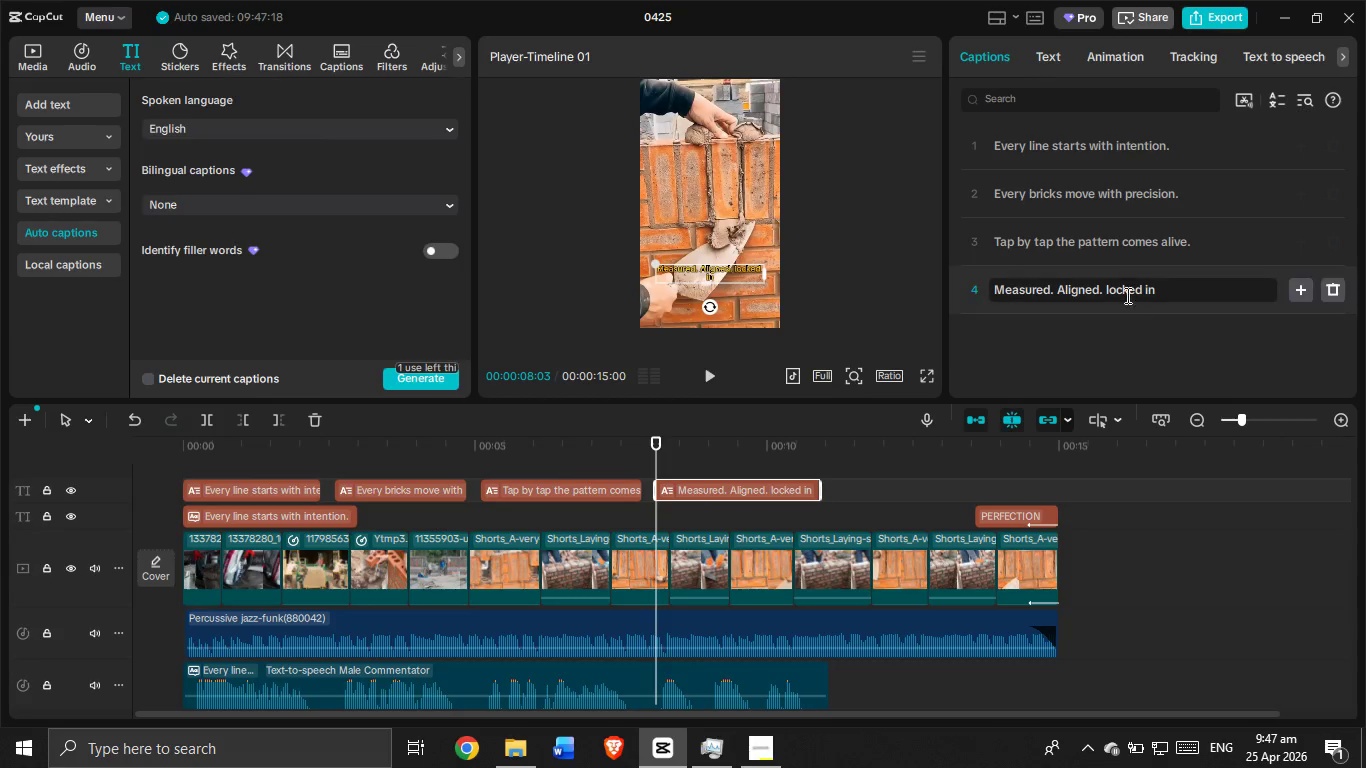 
left_click([1111, 292])
 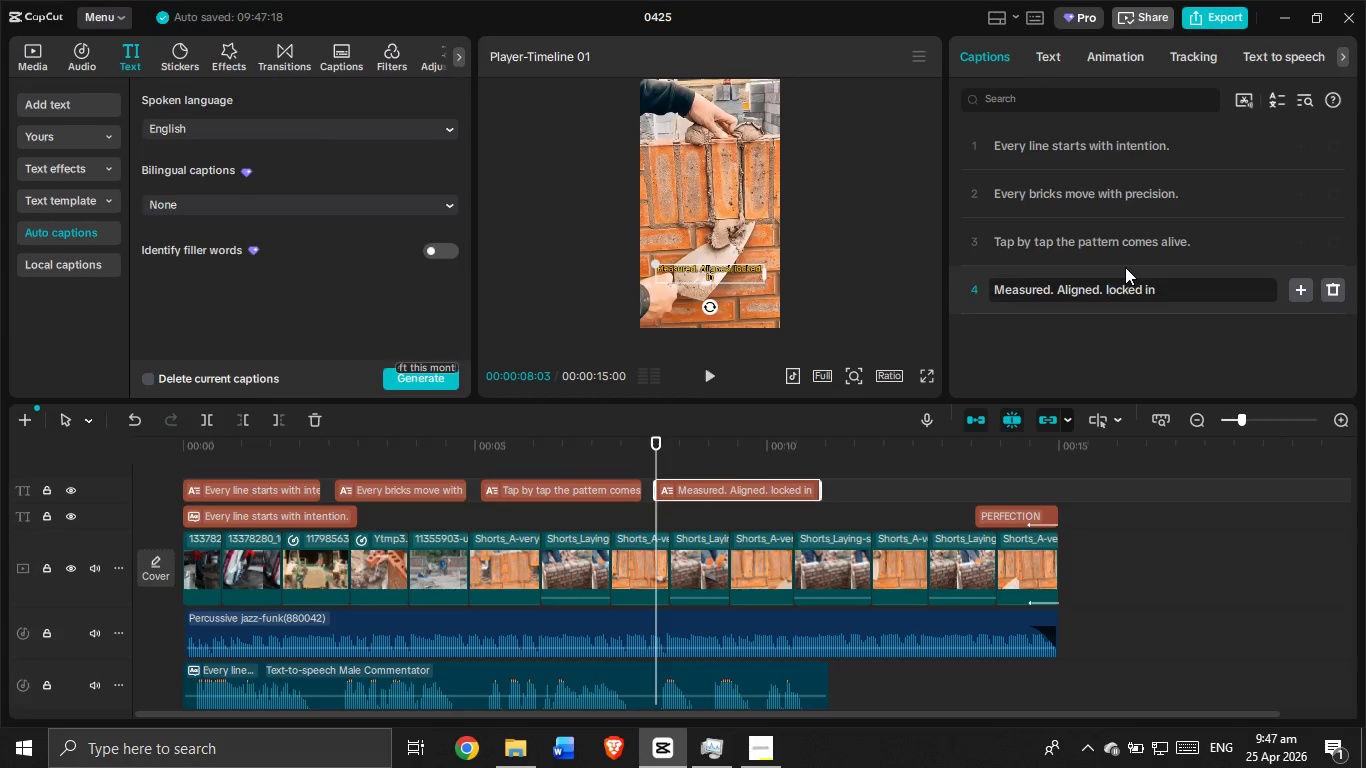 
key(Backspace)
 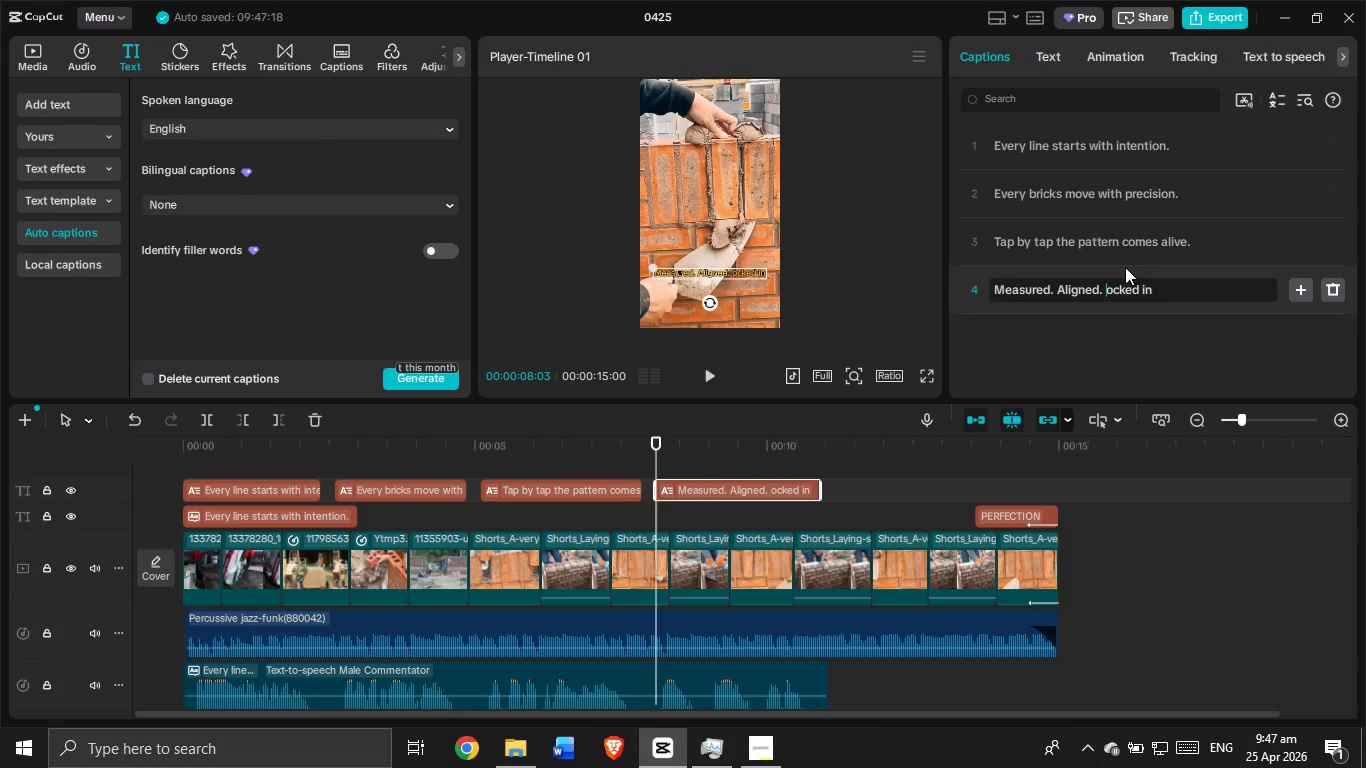 
key(Shift+ShiftLeft)
 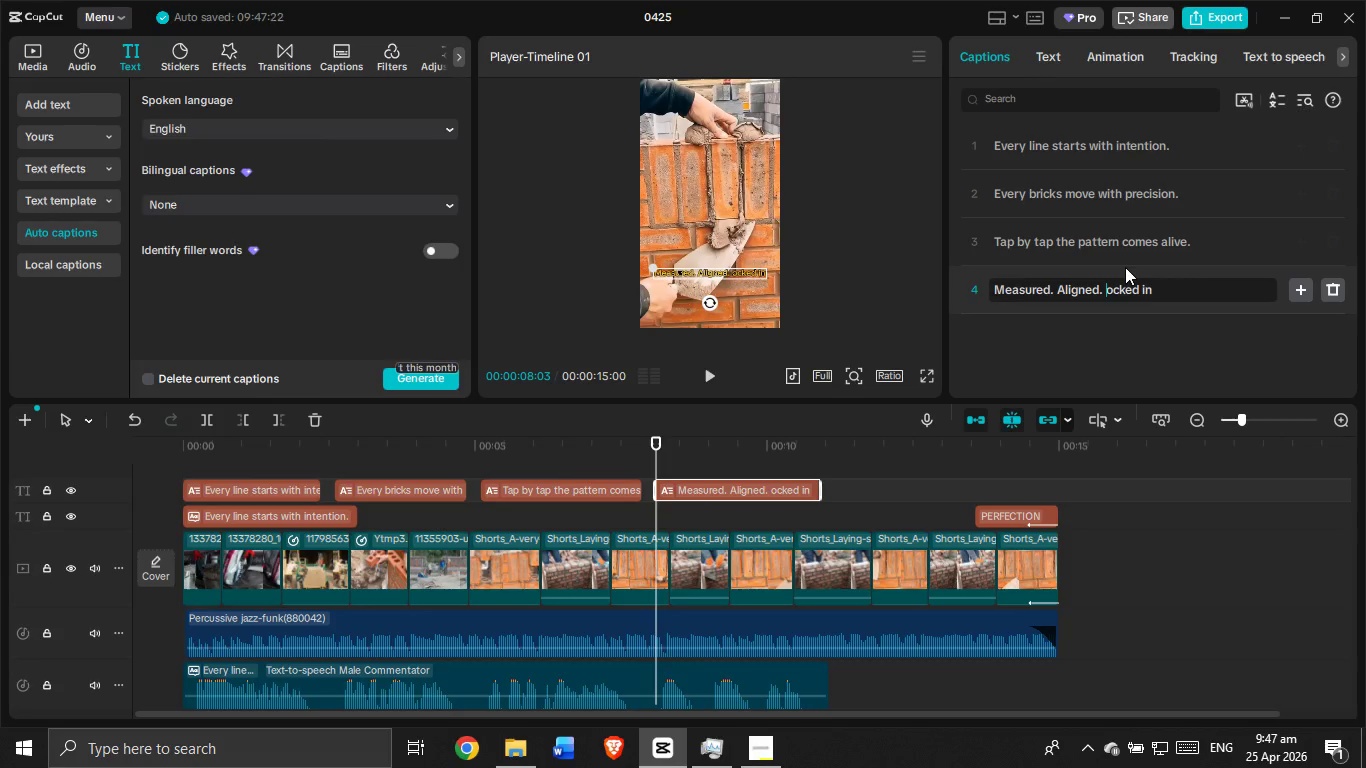 
key(Shift+L)
 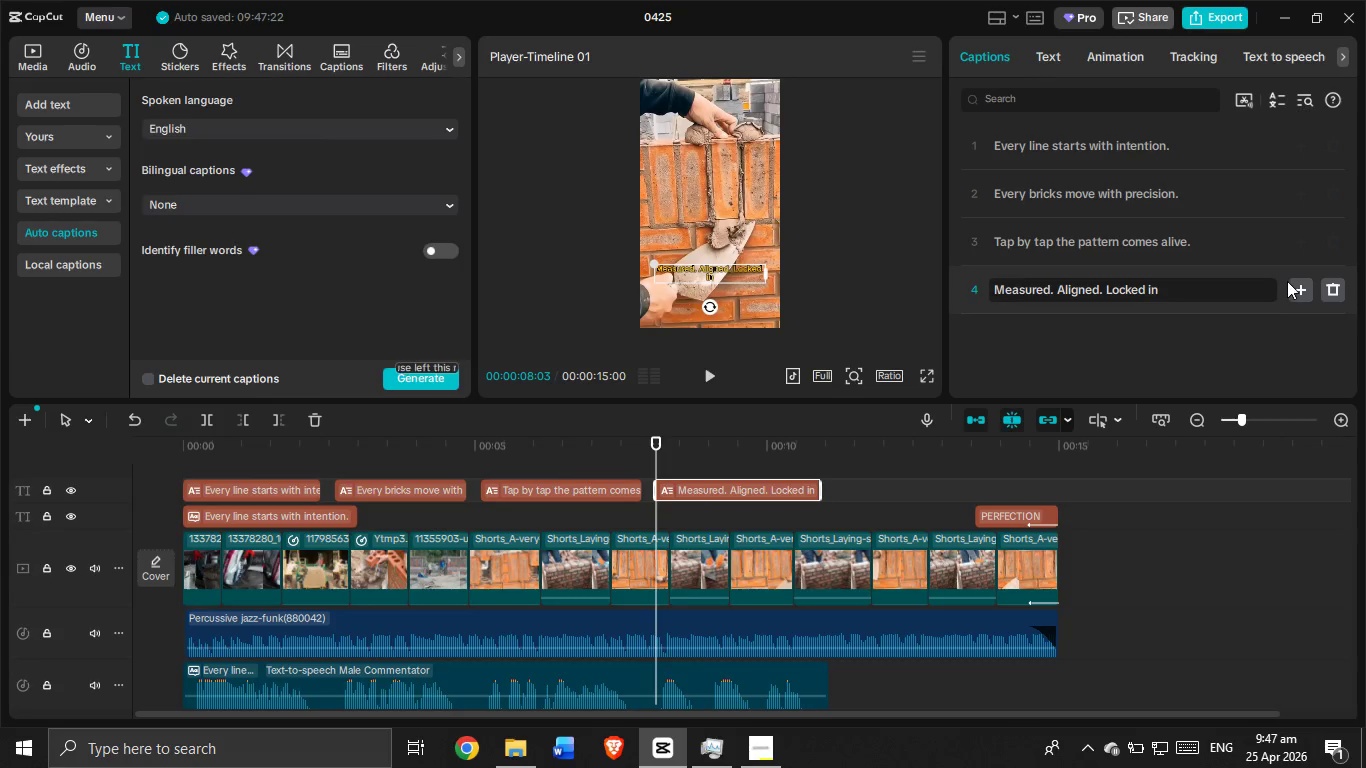 
left_click([1292, 287])
 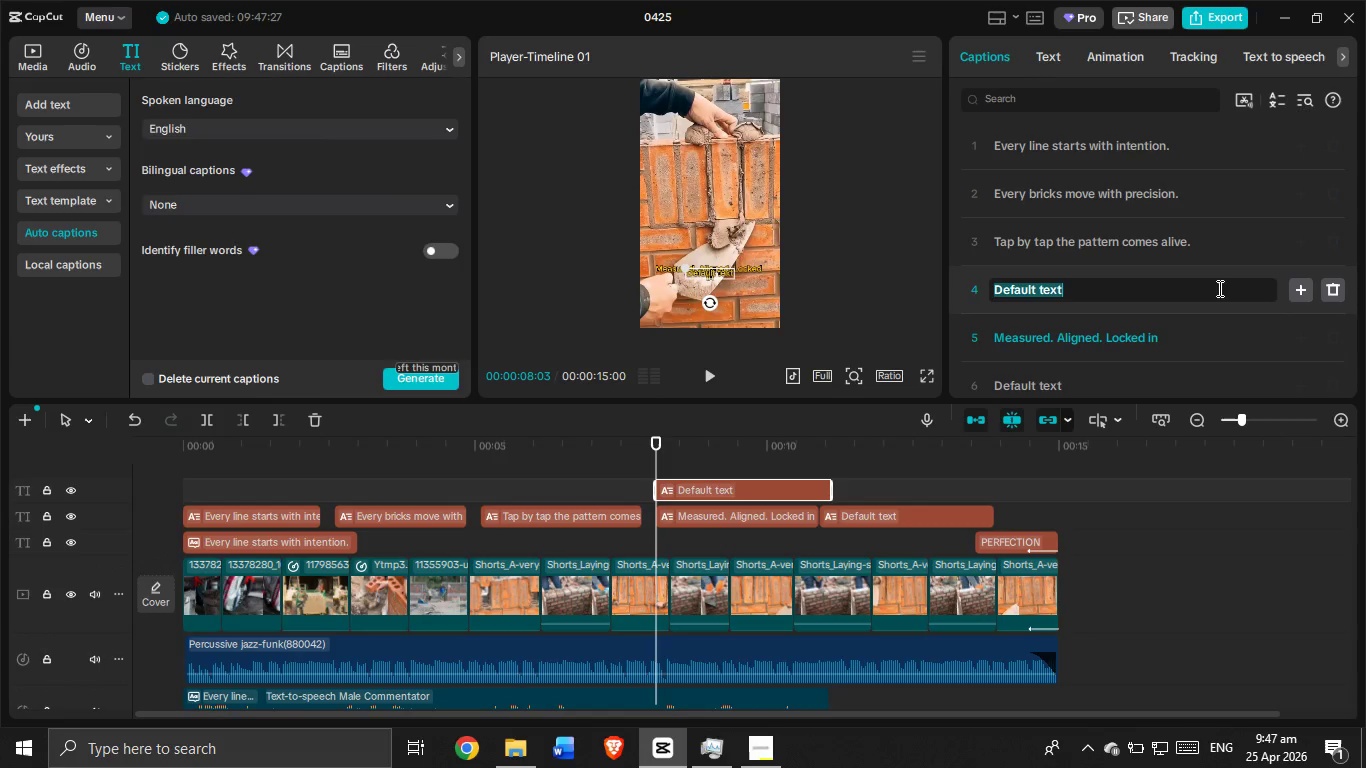 
left_click([1328, 289])
 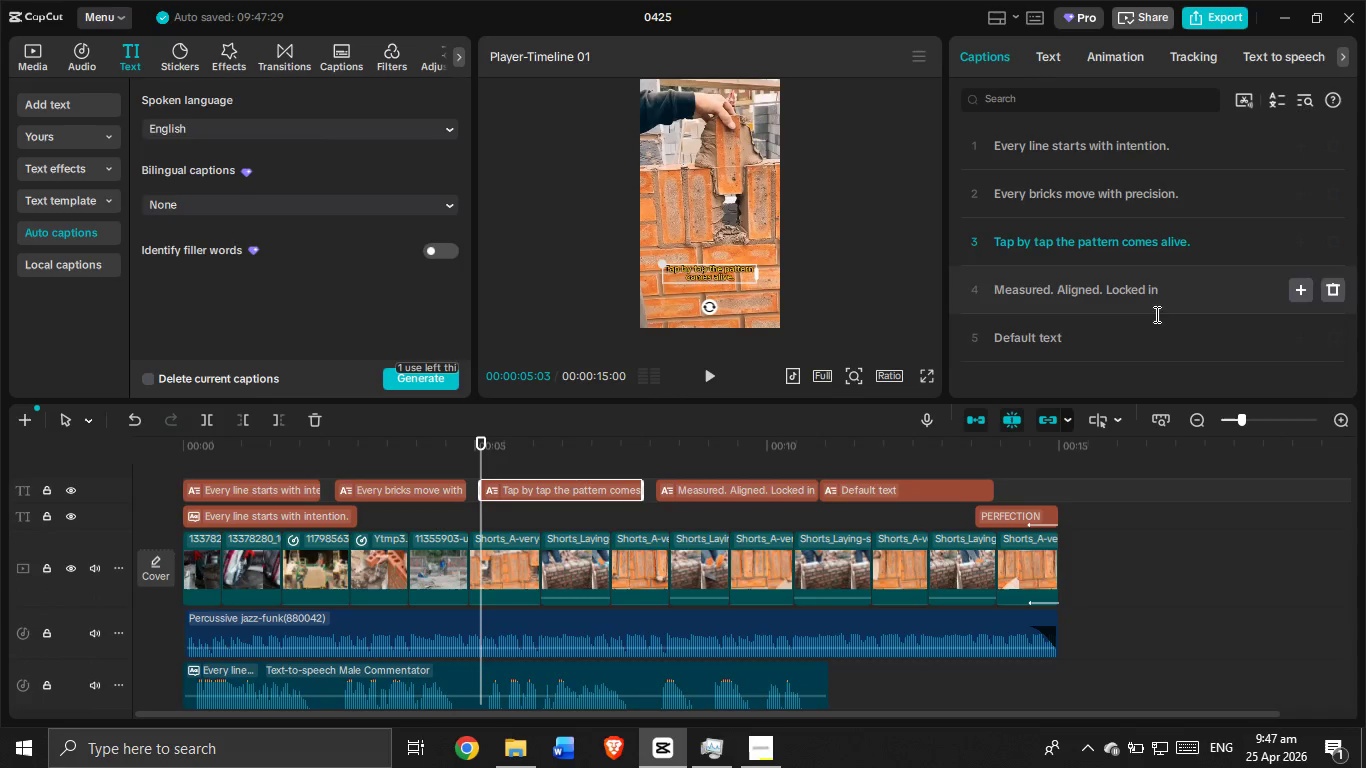 
left_click([1141, 358])
 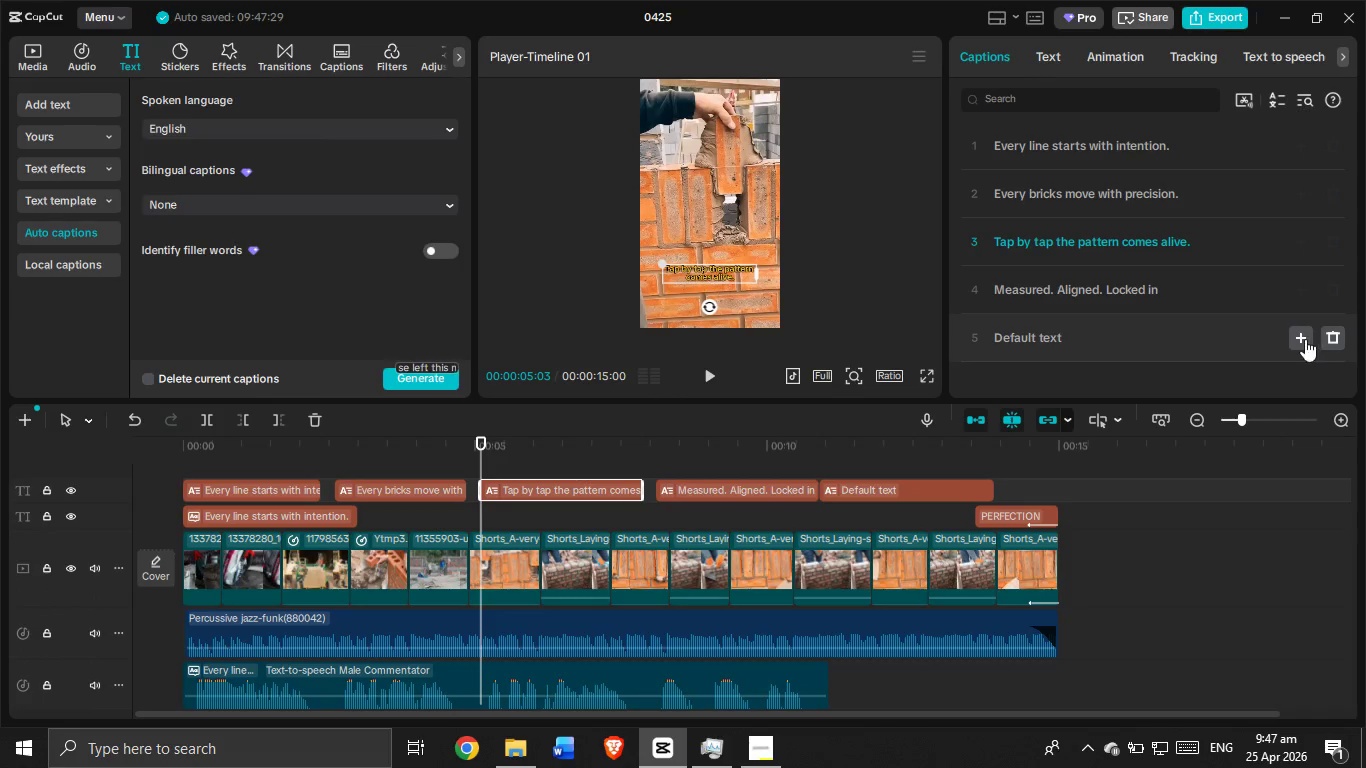 
left_click([1301, 339])
 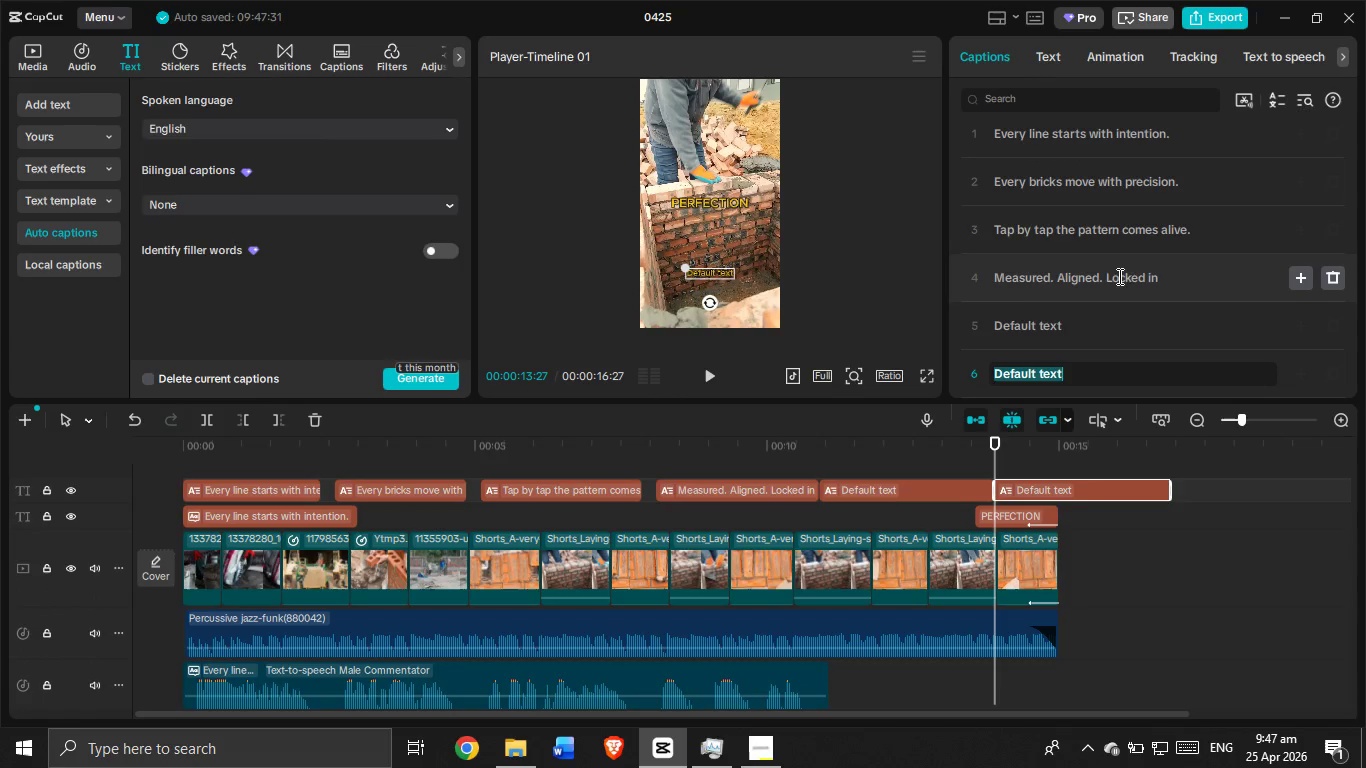 
left_click_drag(start_coordinate=[1181, 278], to_coordinate=[1169, 281])
 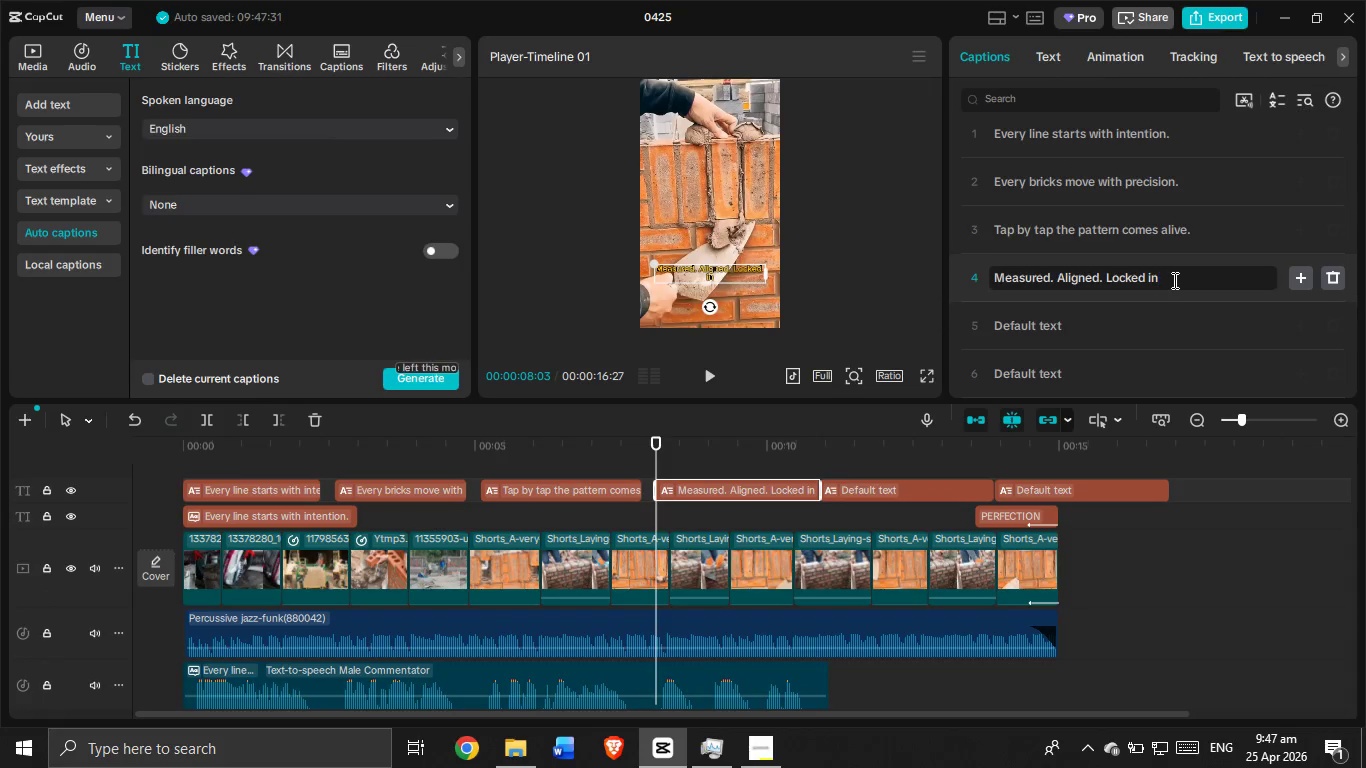 
left_click_drag(start_coordinate=[1173, 280], to_coordinate=[1059, 278])
 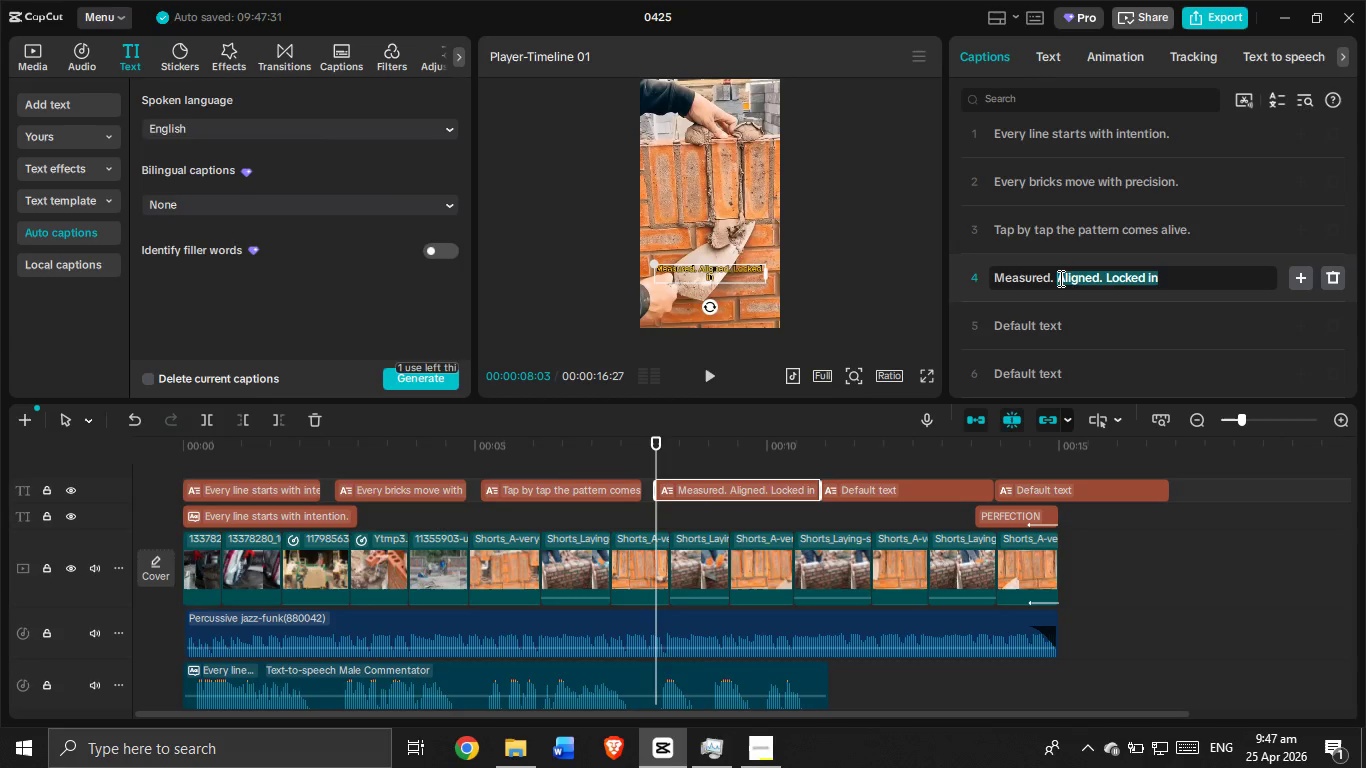 
key(Control+X)
 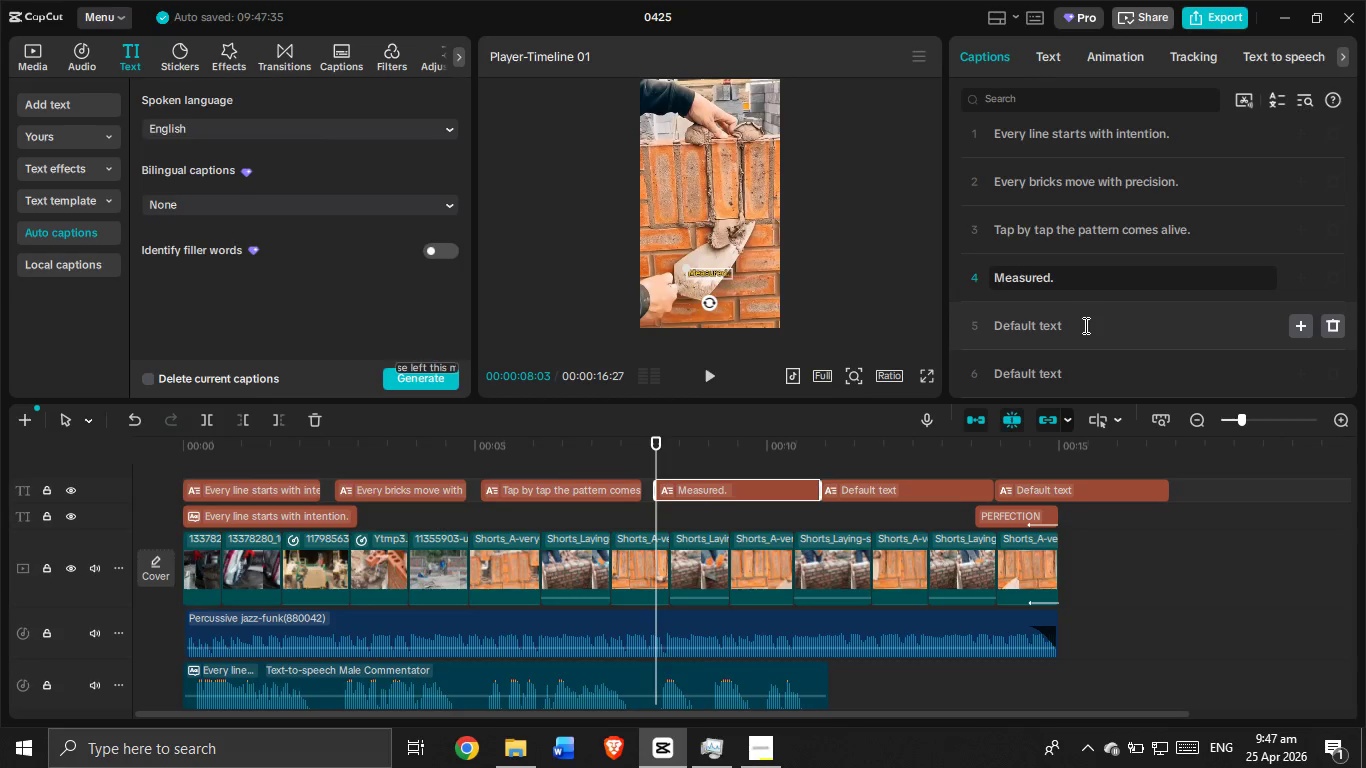 
double_click([1084, 325])
 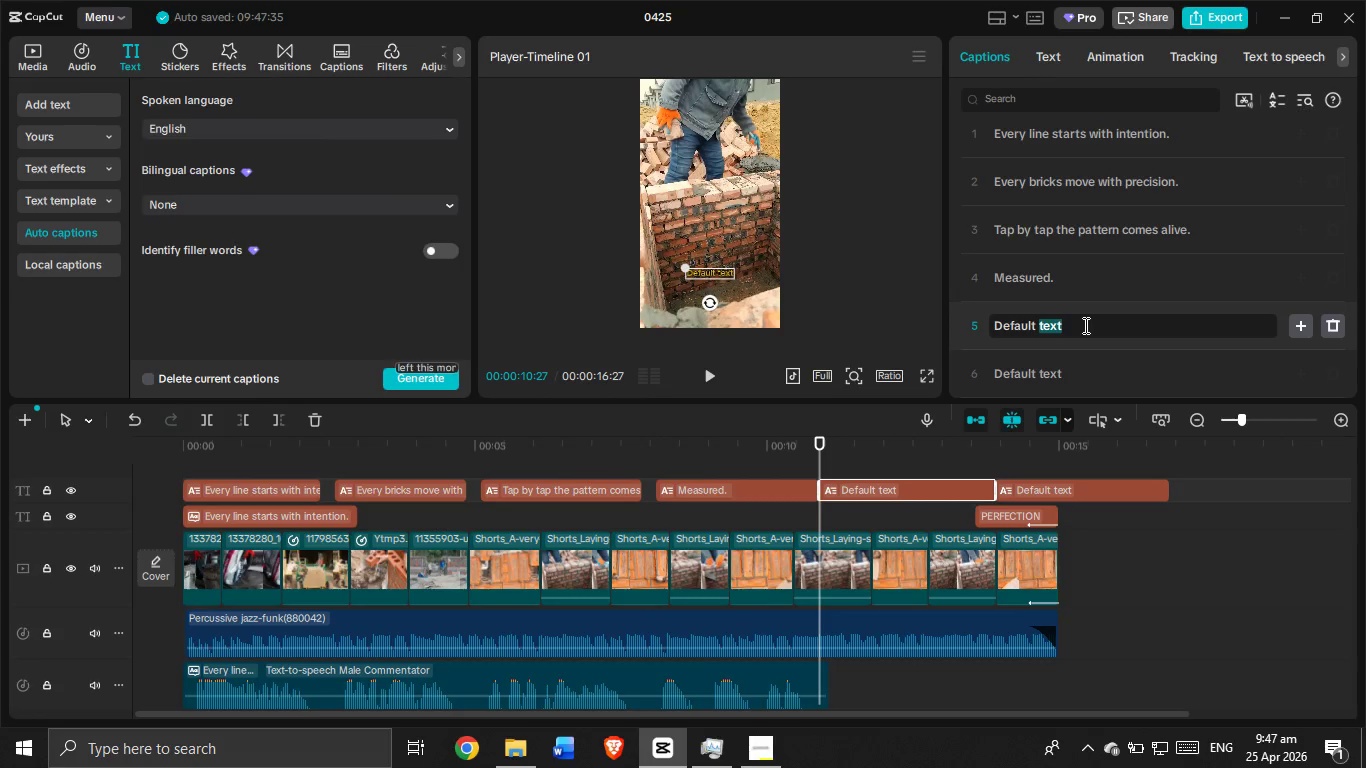 
left_click([1084, 325])
 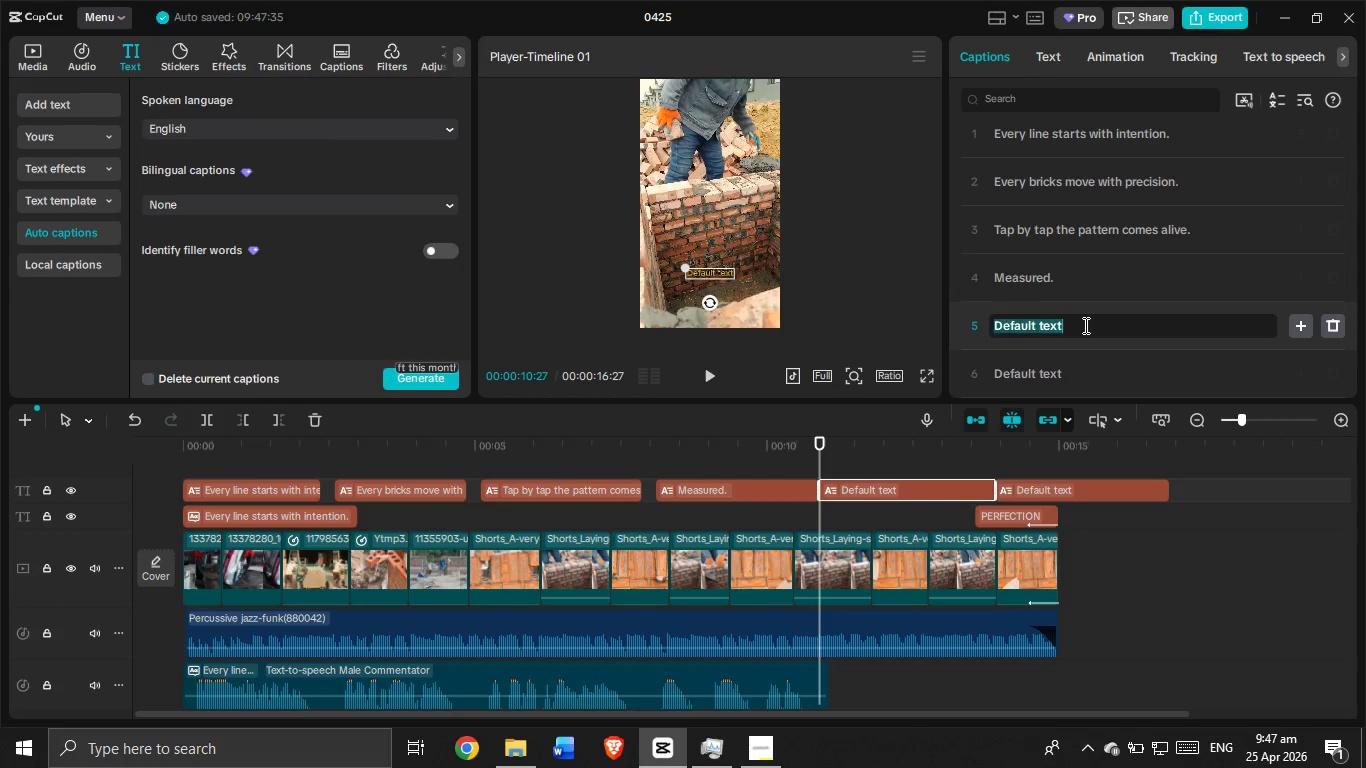 
key(Control+ControlLeft)
 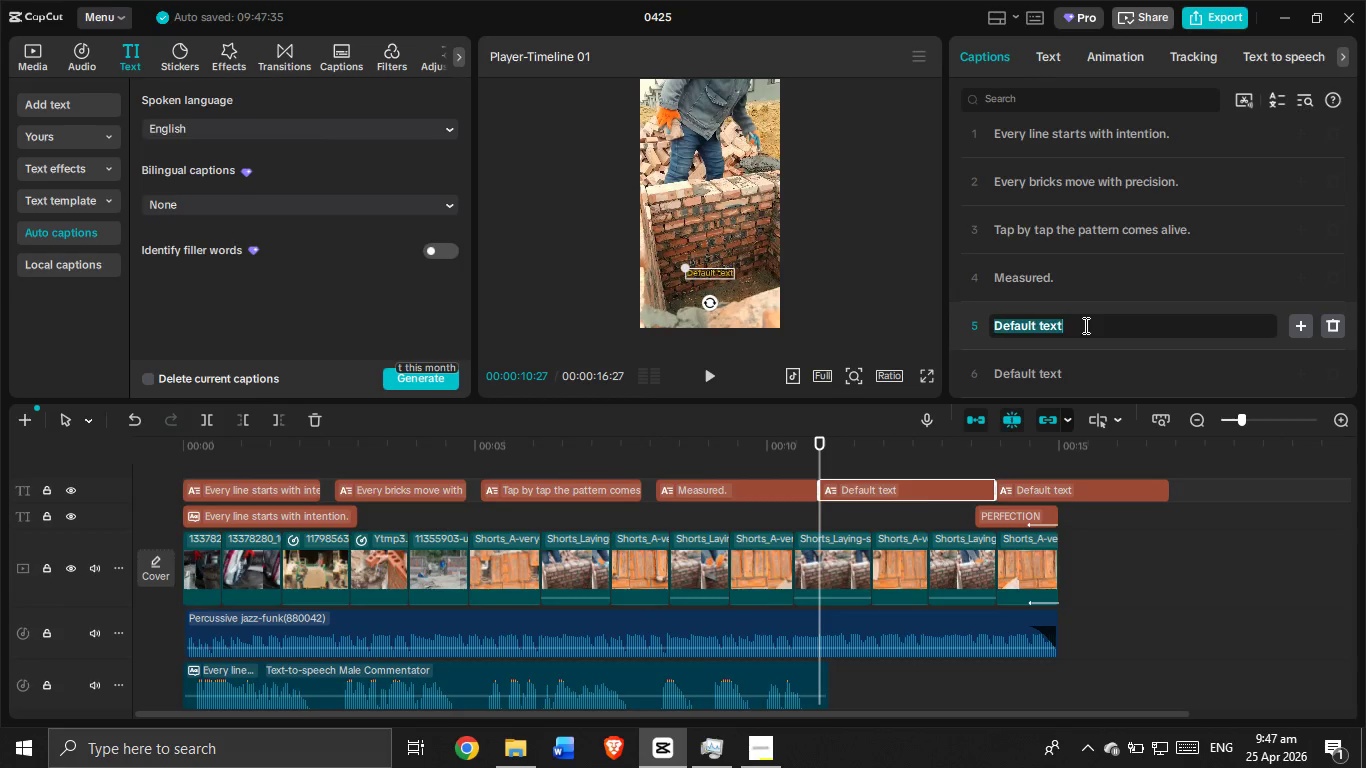 
key(Control+V)
 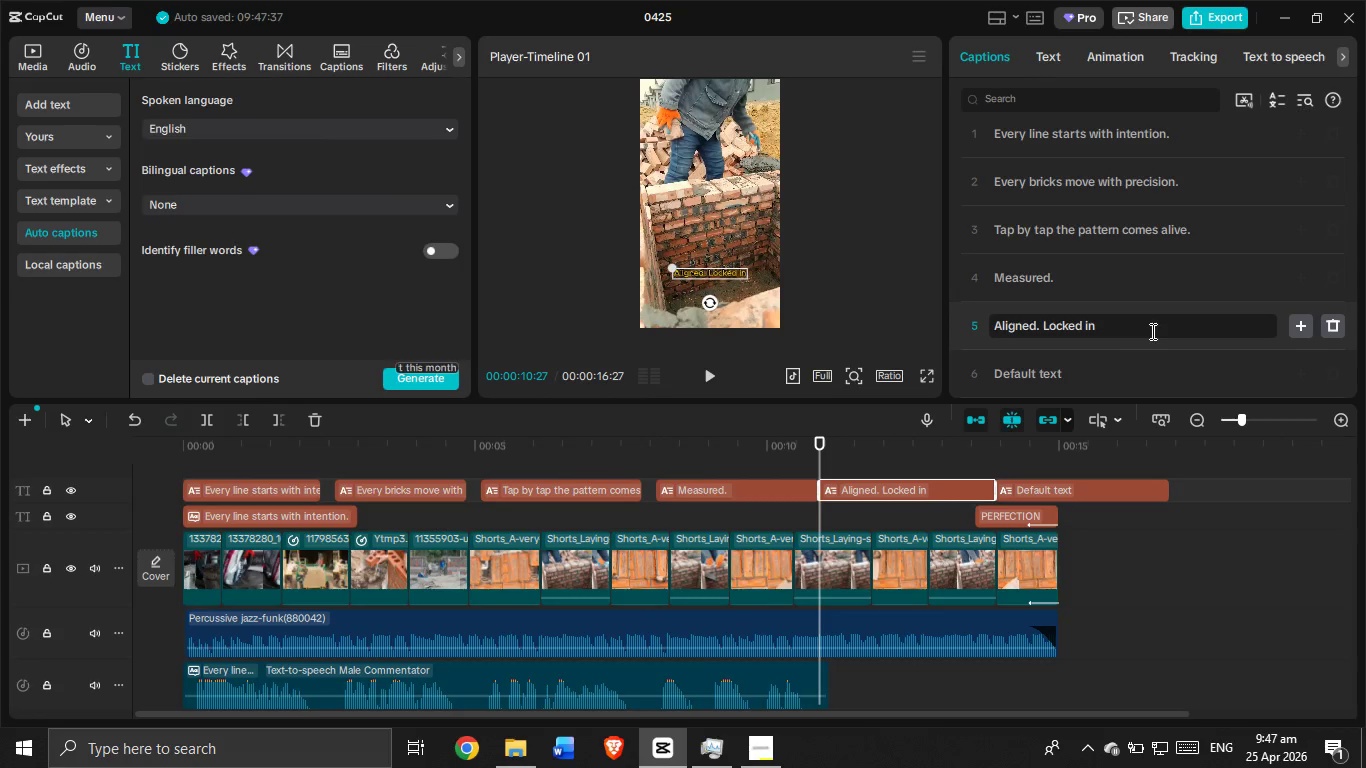 
left_click_drag(start_coordinate=[1149, 332], to_coordinate=[1043, 324])
 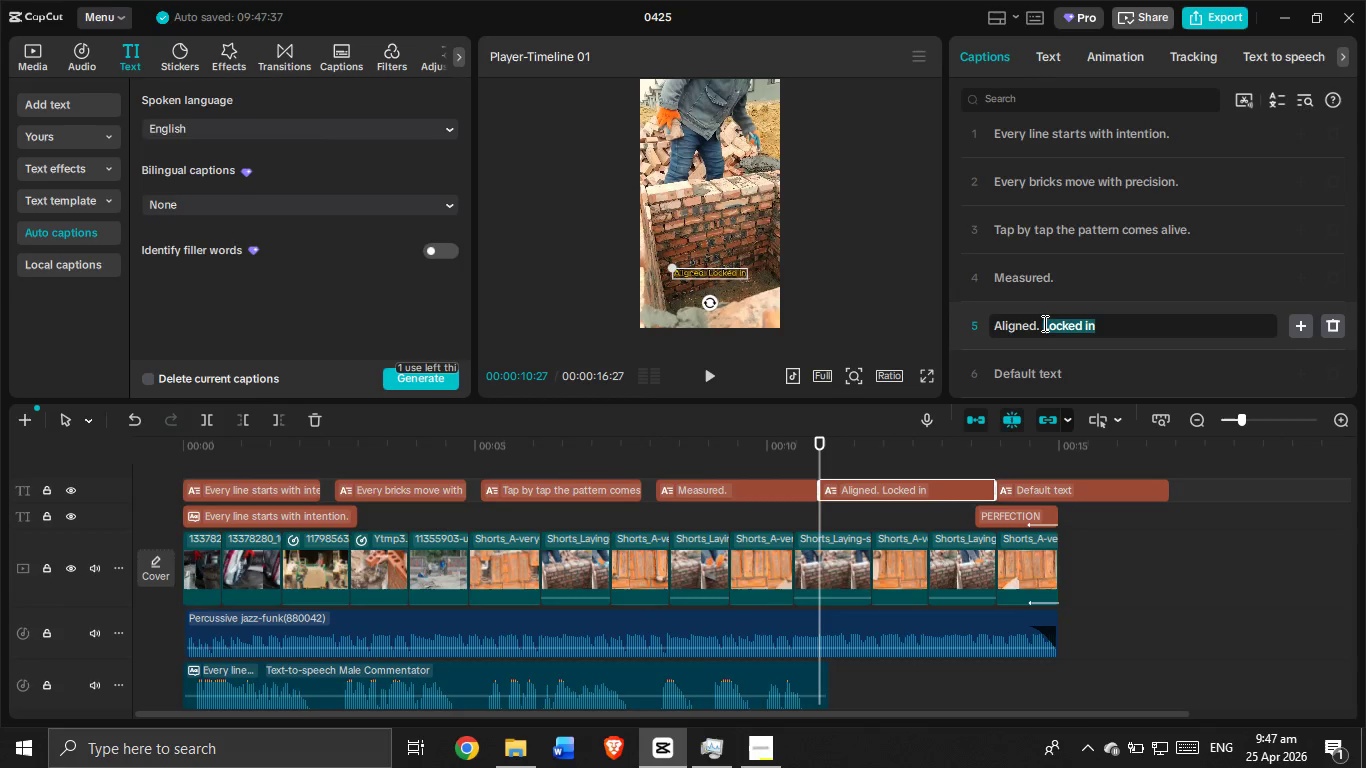 
key(Control+X)
 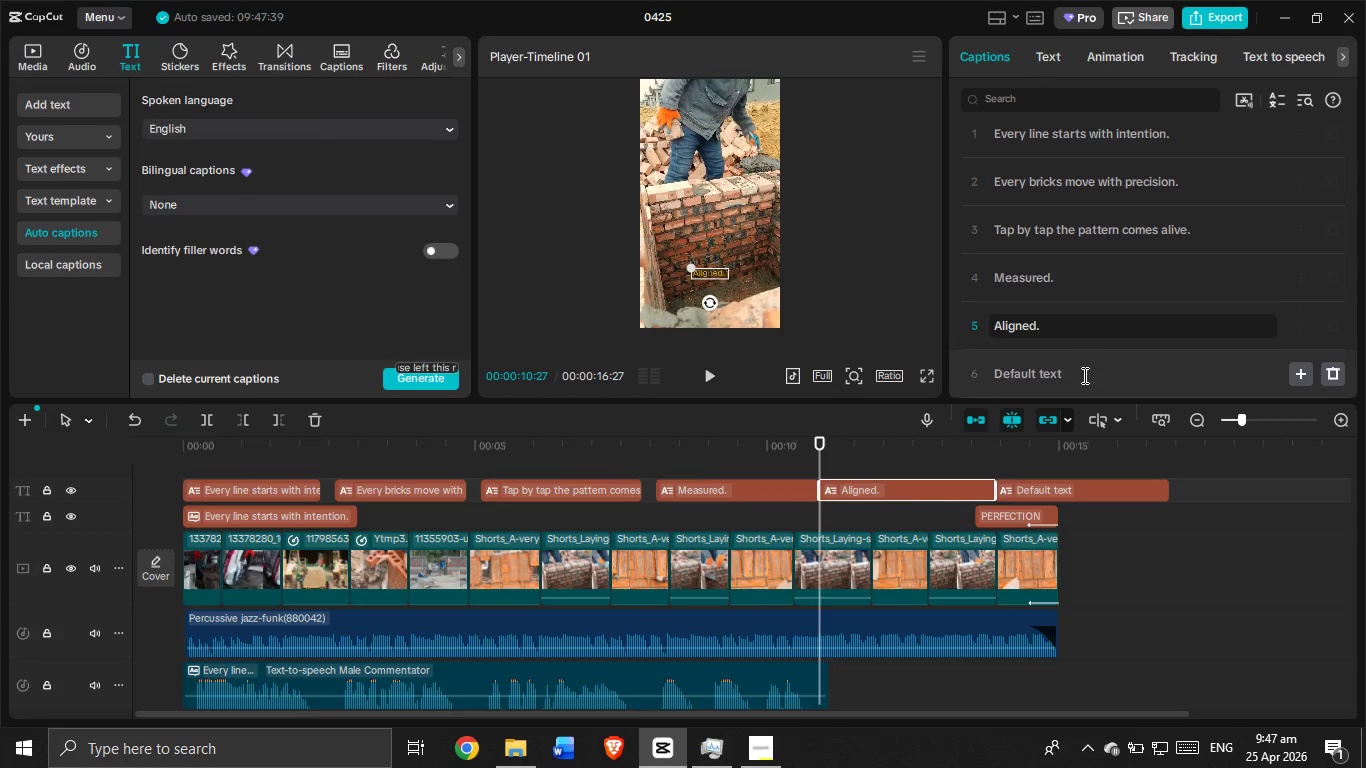 
left_click_drag(start_coordinate=[1079, 380], to_coordinate=[1007, 374])
 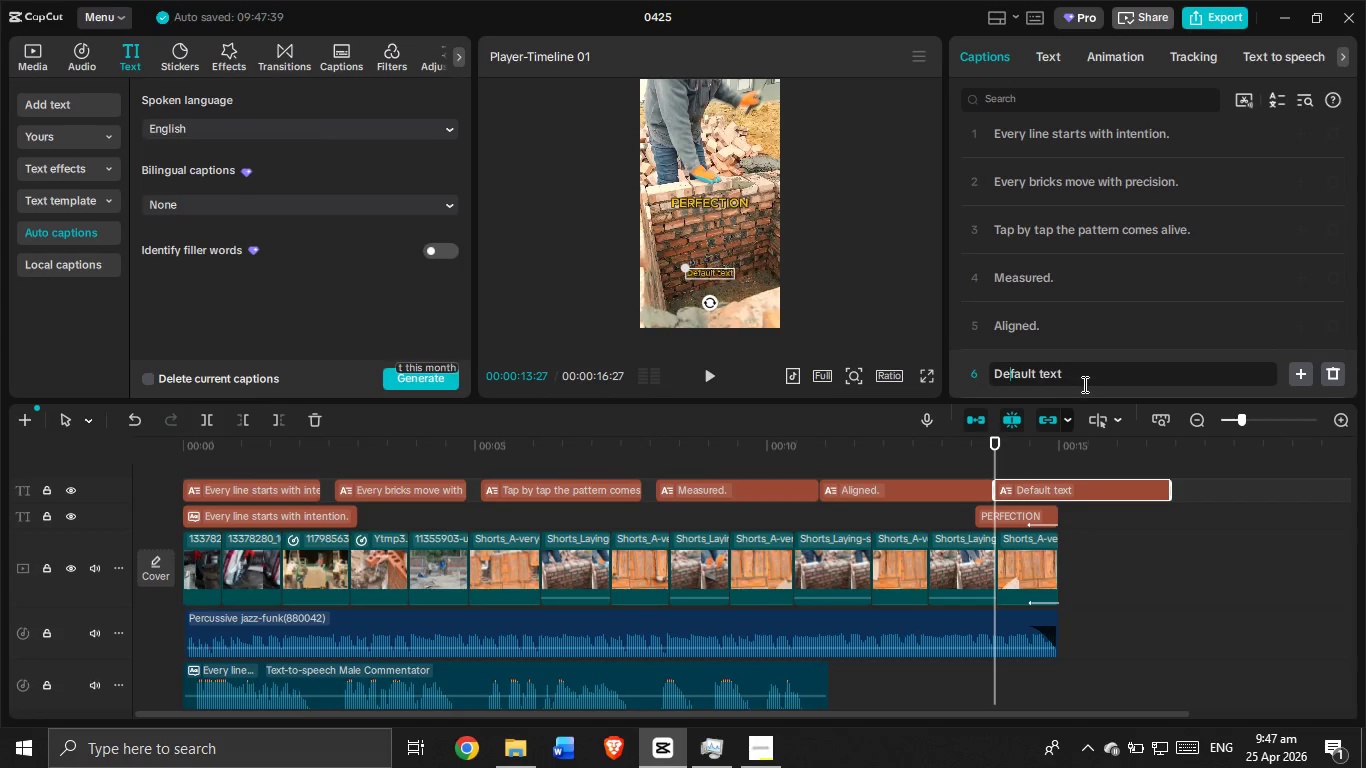 
key(Control+ControlLeft)
 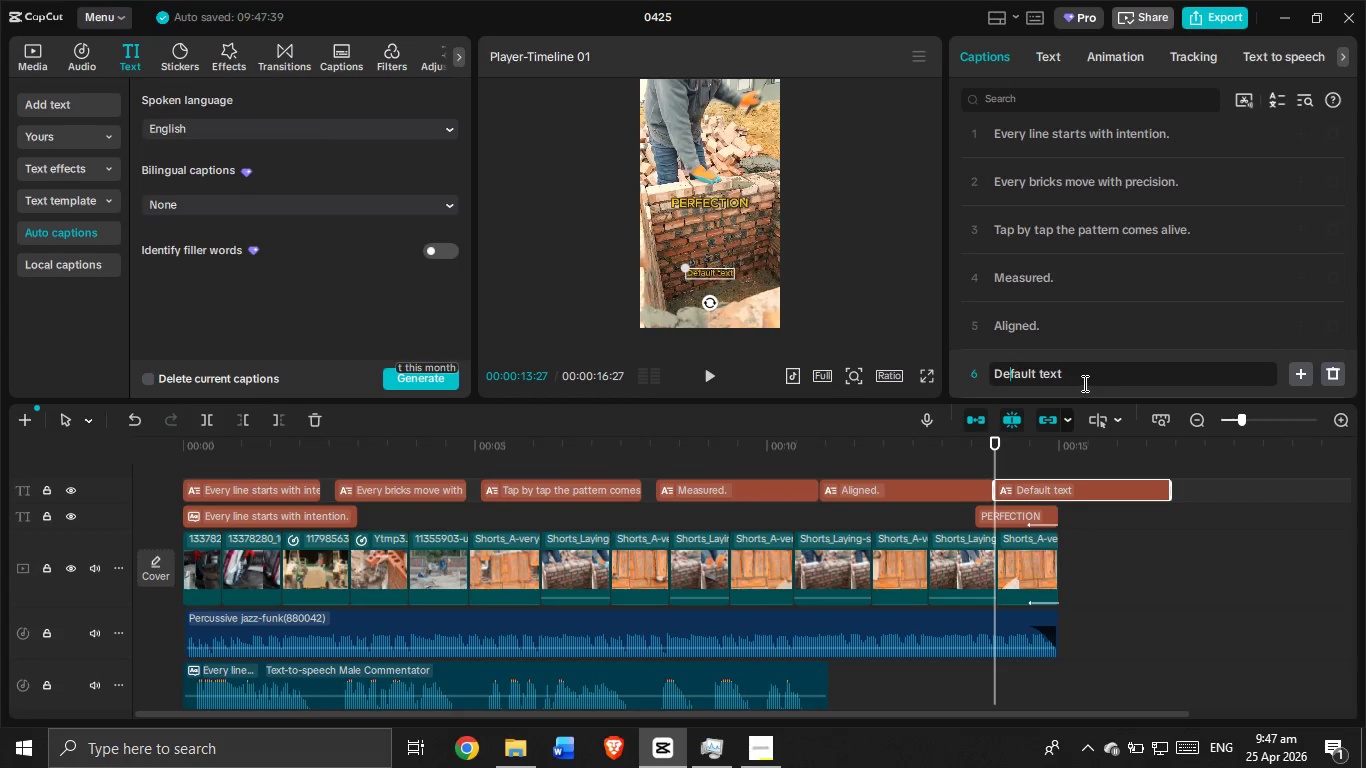 
left_click_drag(start_coordinate=[1083, 373], to_coordinate=[971, 362])
 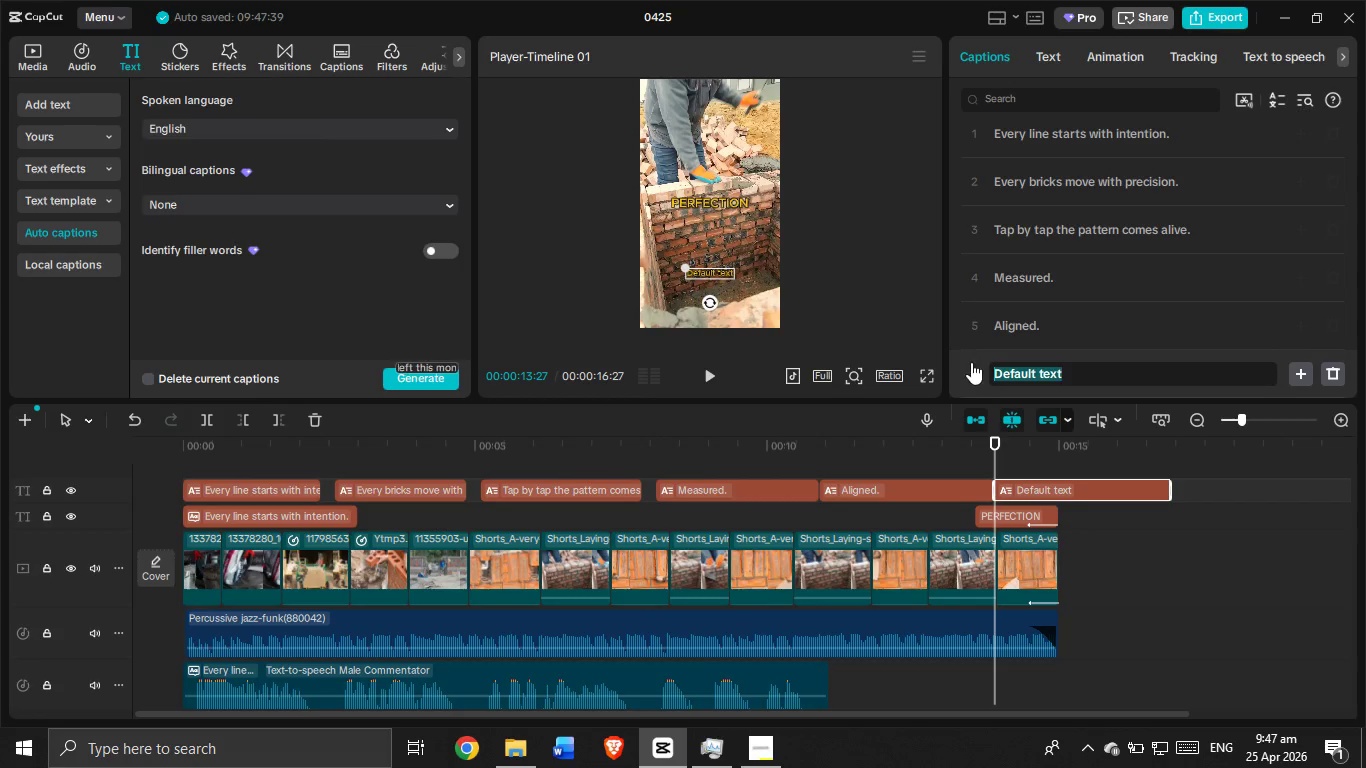 
key(Control+V)
 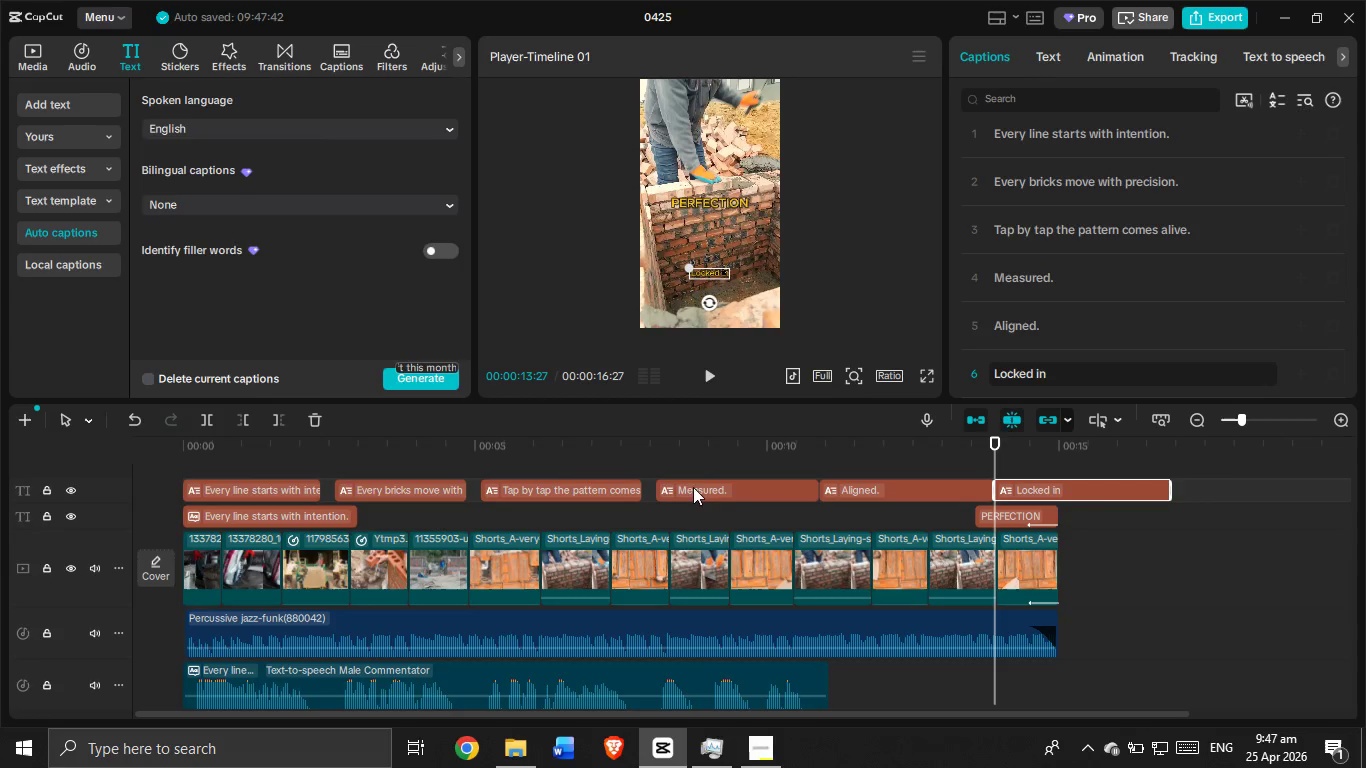 
wait(5.27)
 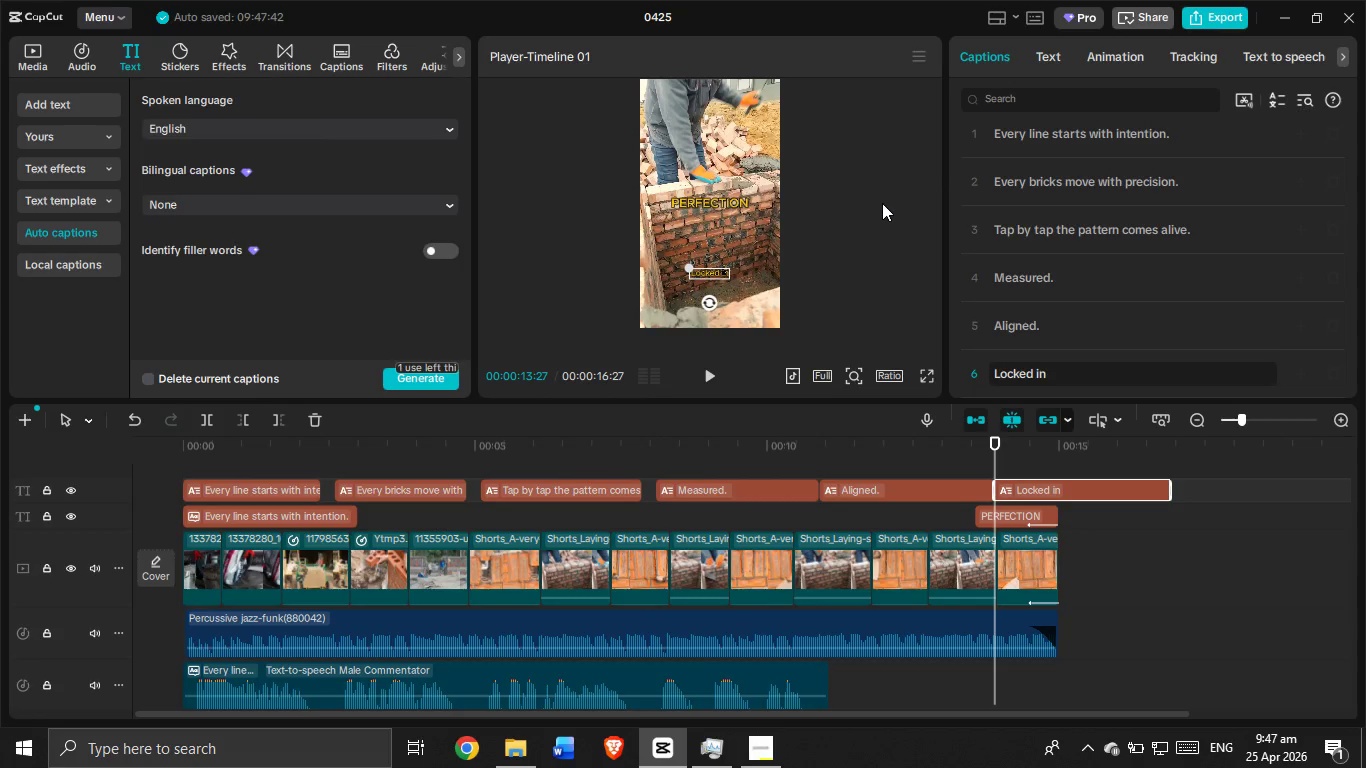 
left_click([704, 487])
 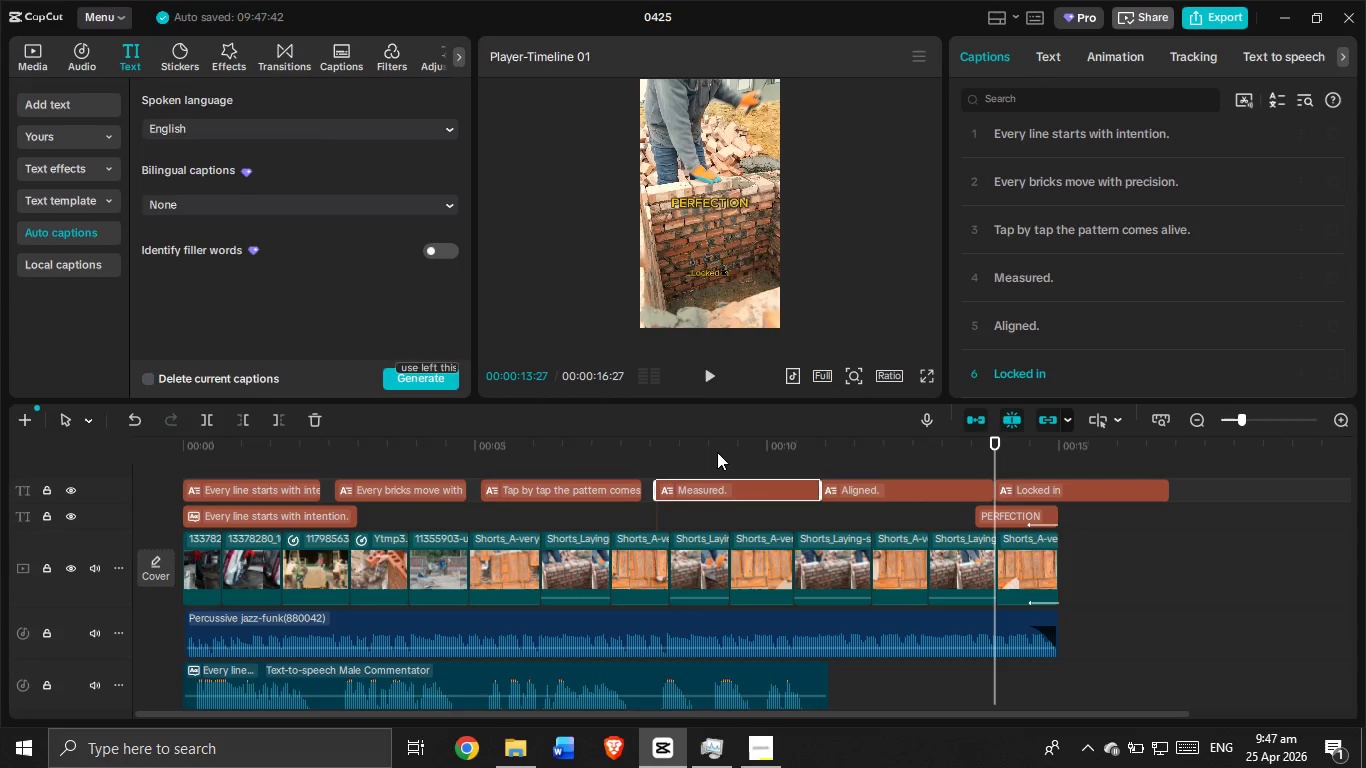 
left_click([650, 458])
 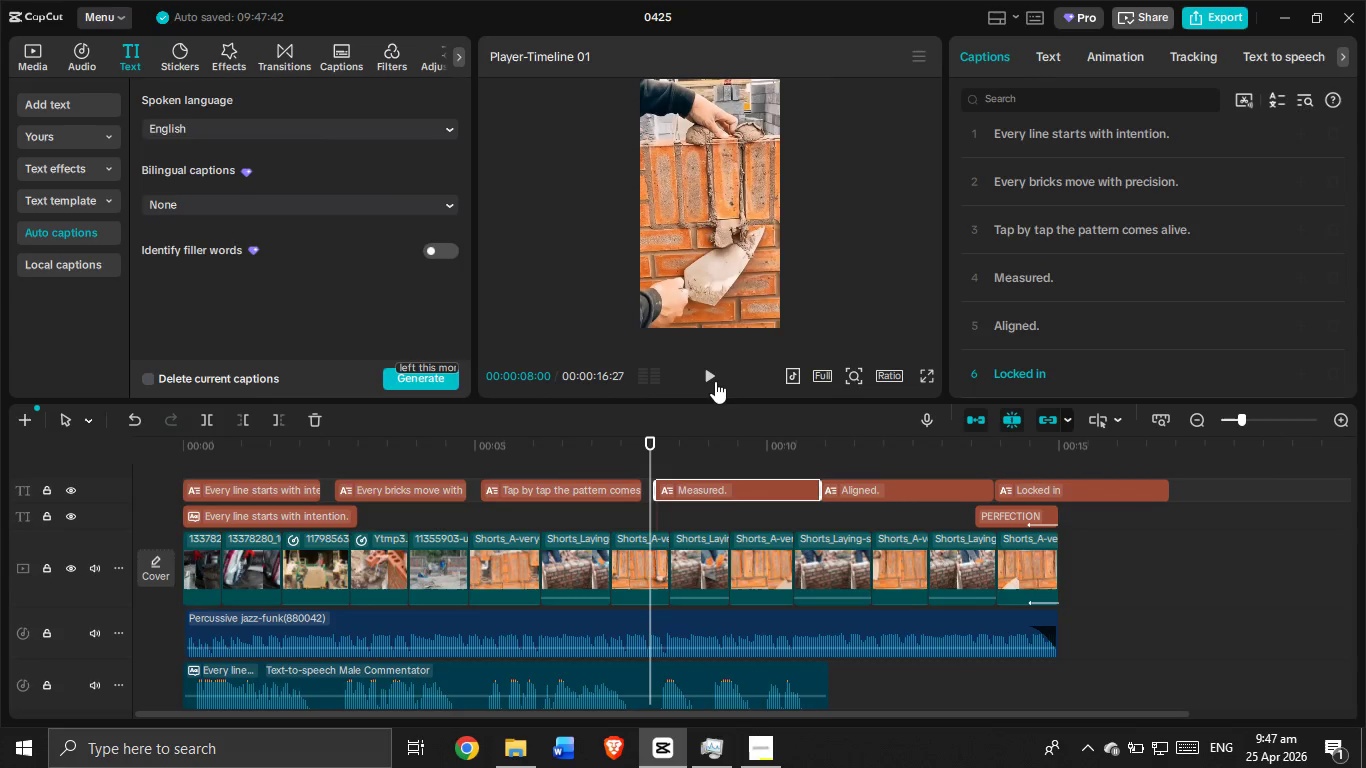 
left_click([715, 380])
 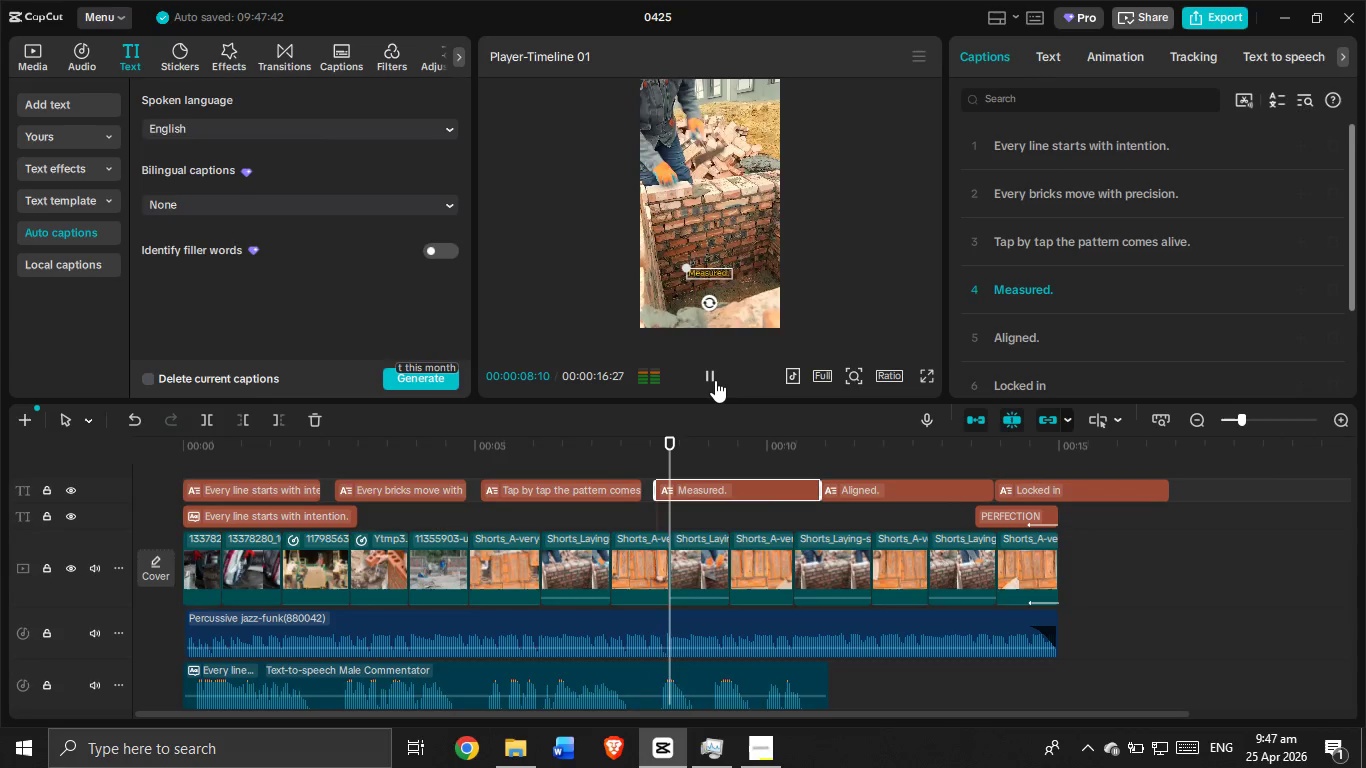 
left_click([715, 380])
 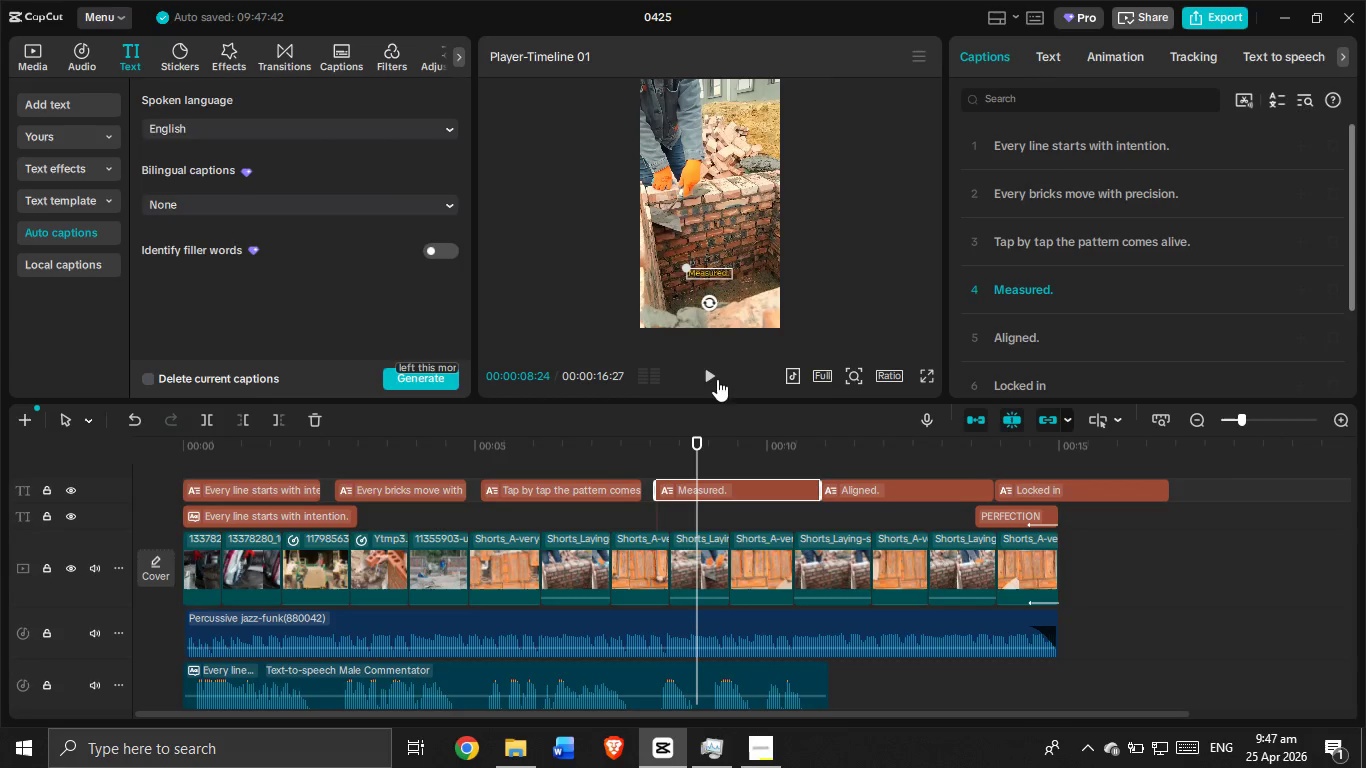 
left_click([715, 372])
 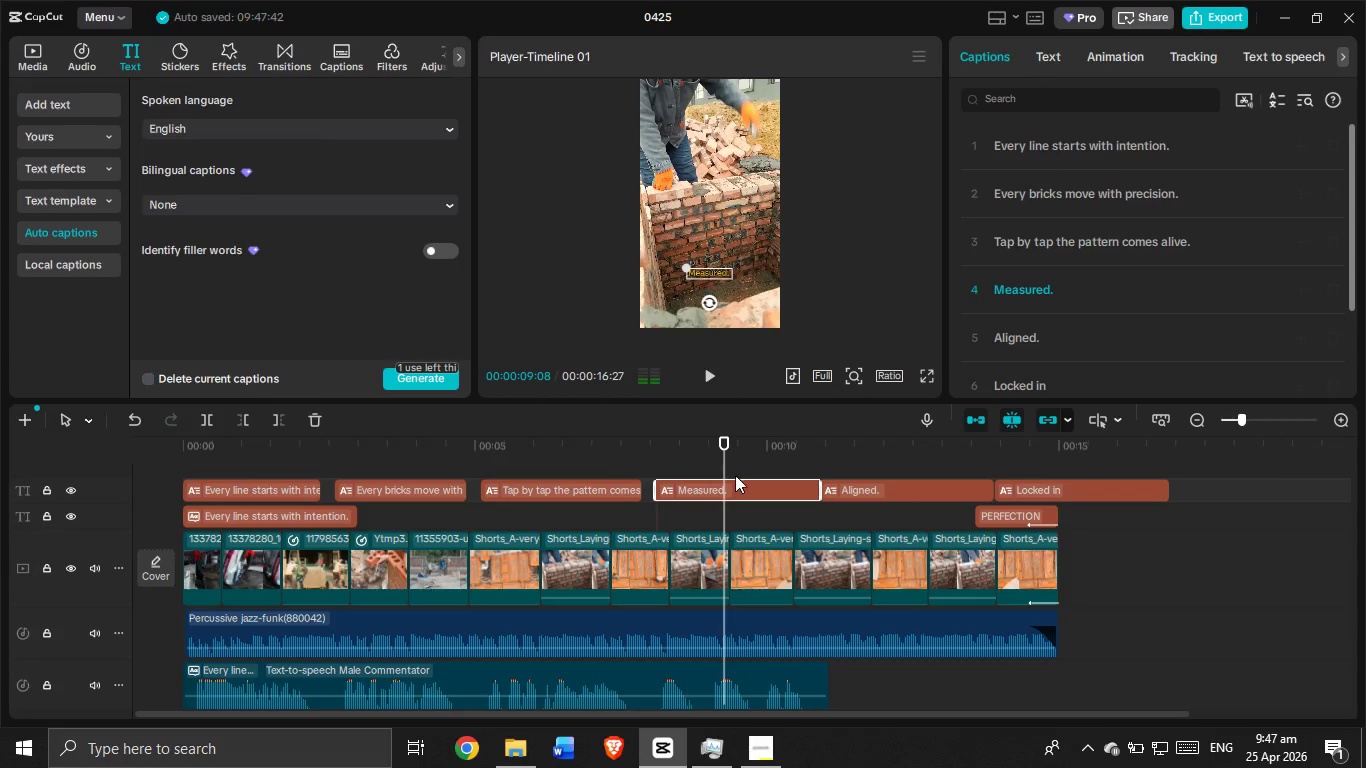 
left_click_drag(start_coordinate=[723, 462], to_coordinate=[714, 469])
 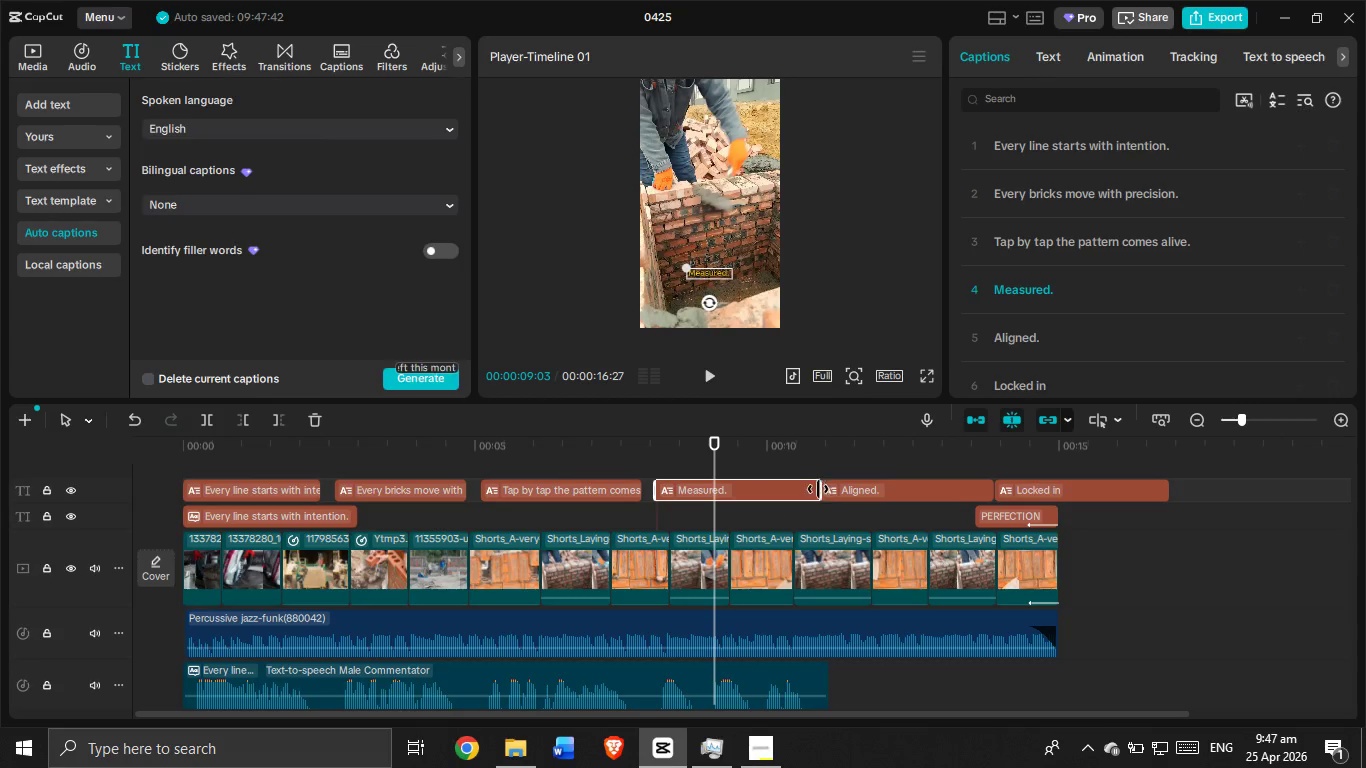 
left_click_drag(start_coordinate=[821, 492], to_coordinate=[708, 495])
 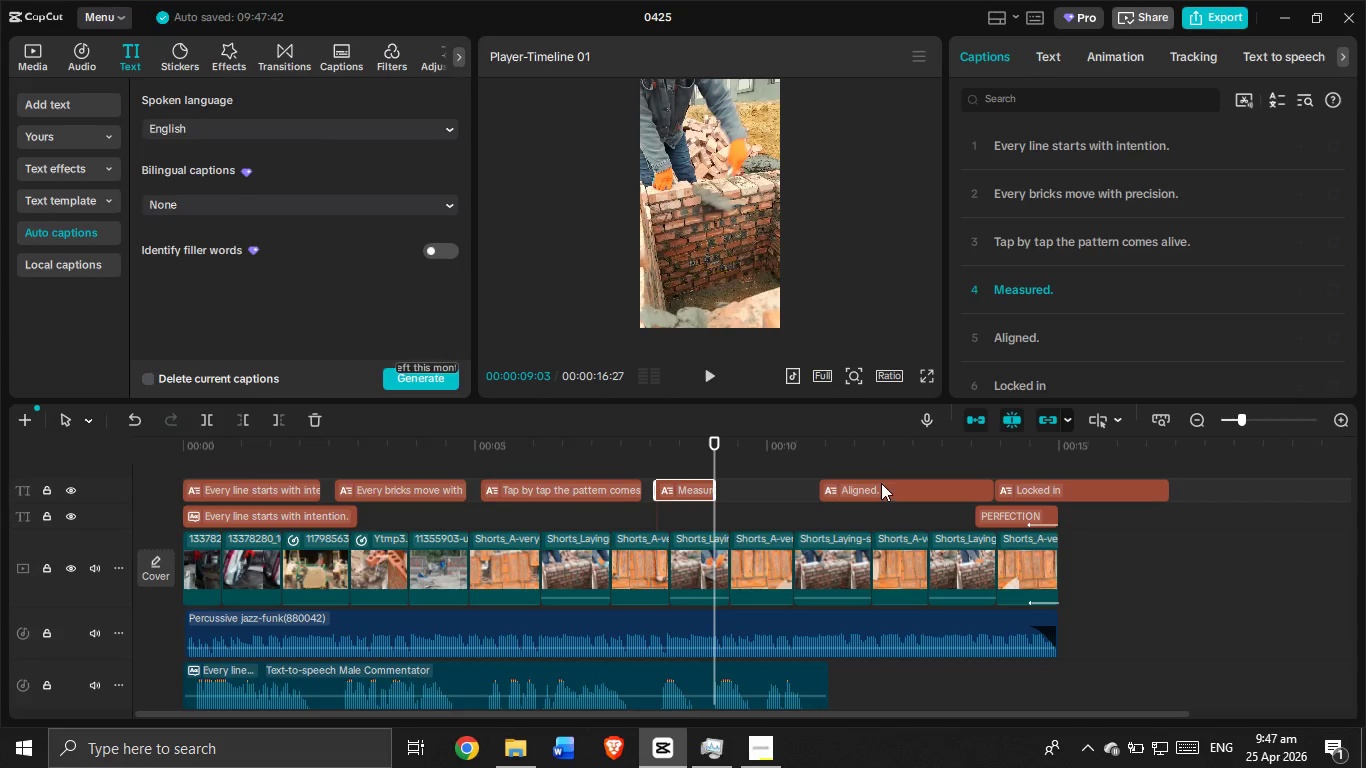 
left_click_drag(start_coordinate=[880, 483], to_coordinate=[772, 487])
 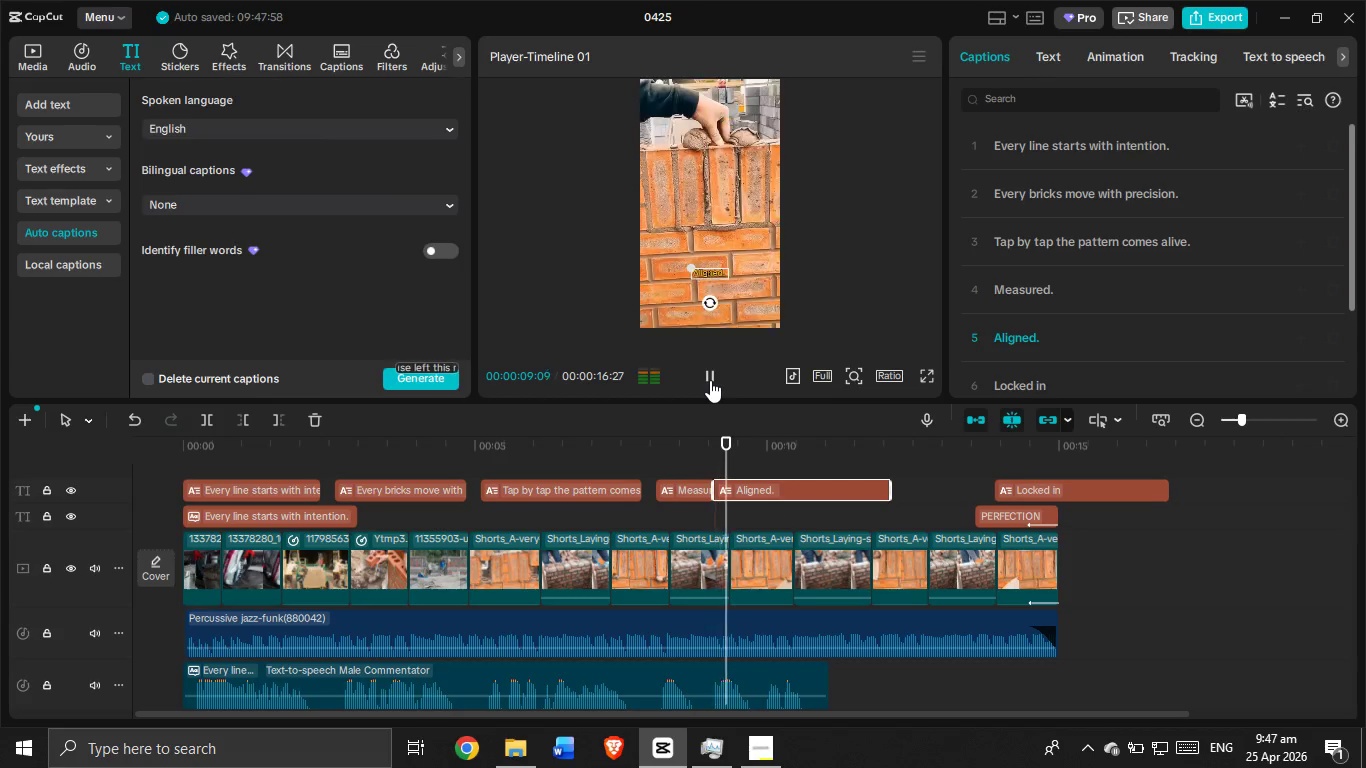 
left_click([710, 380])
 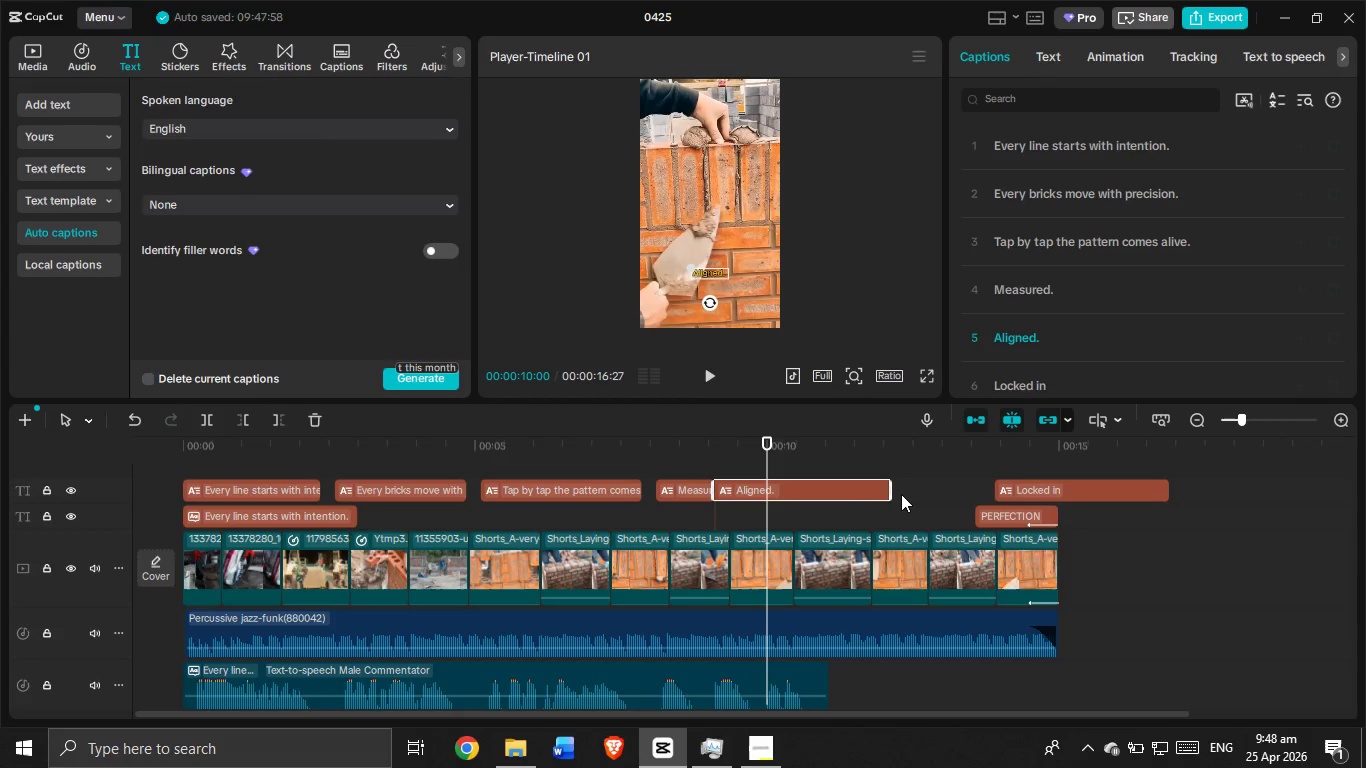 
left_click_drag(start_coordinate=[890, 491], to_coordinate=[765, 497])
 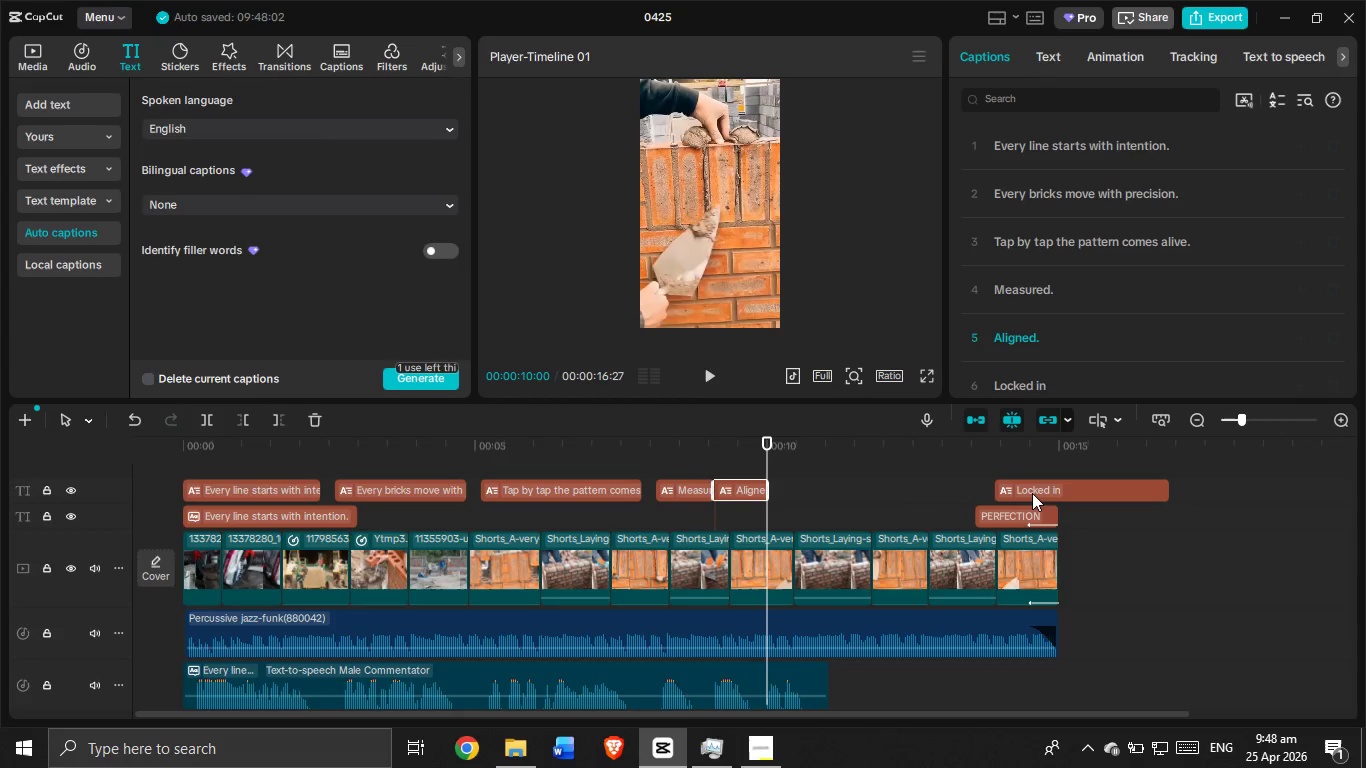 
left_click_drag(start_coordinate=[1033, 494], to_coordinate=[798, 500])
 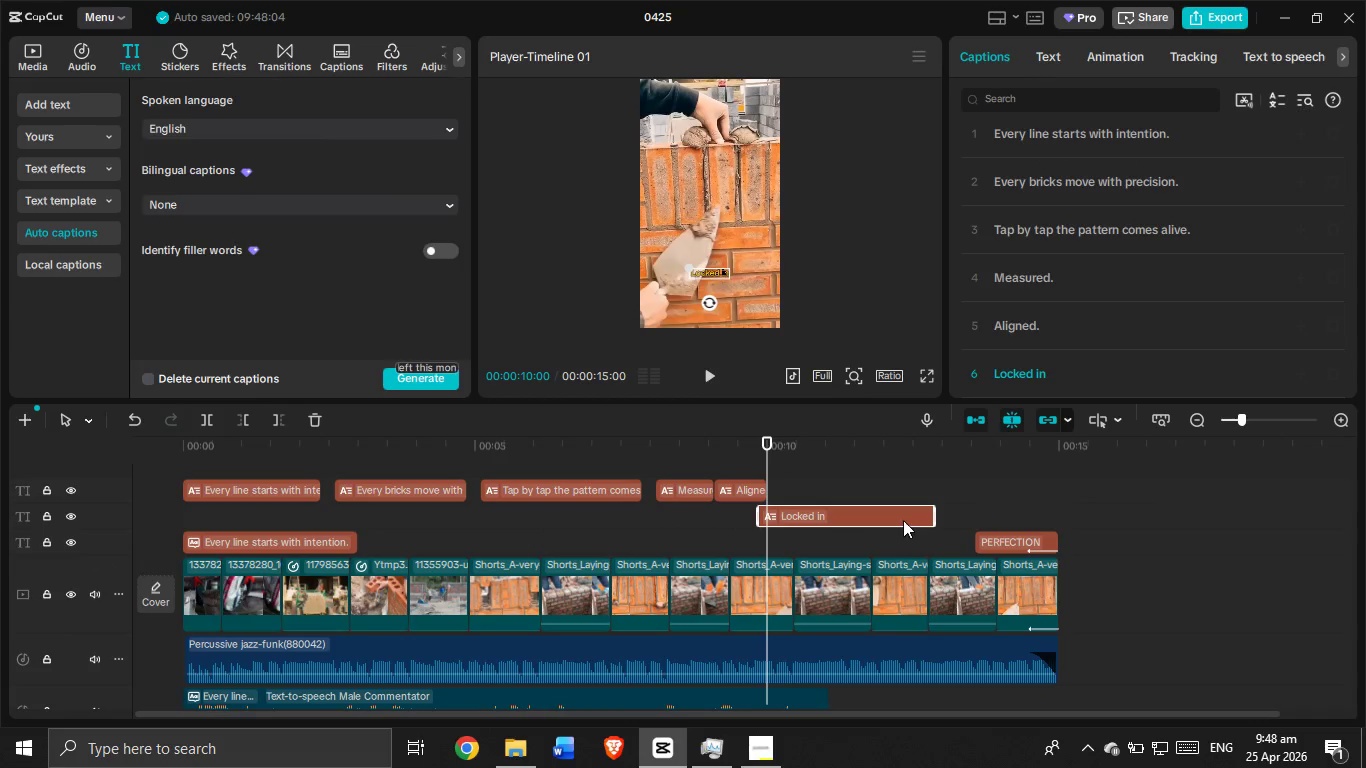 
left_click_drag(start_coordinate=[821, 513], to_coordinate=[822, 482])
 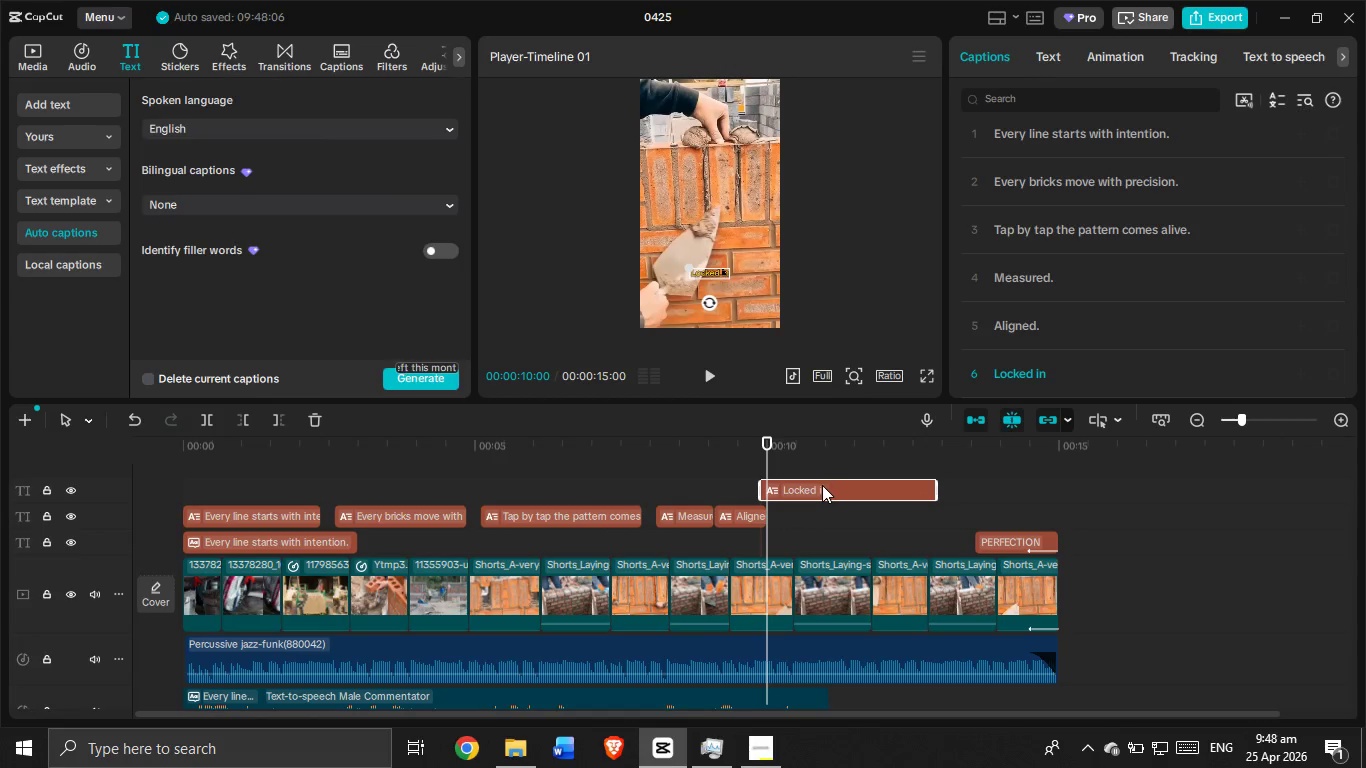 
left_click_drag(start_coordinate=[821, 484], to_coordinate=[838, 513])
 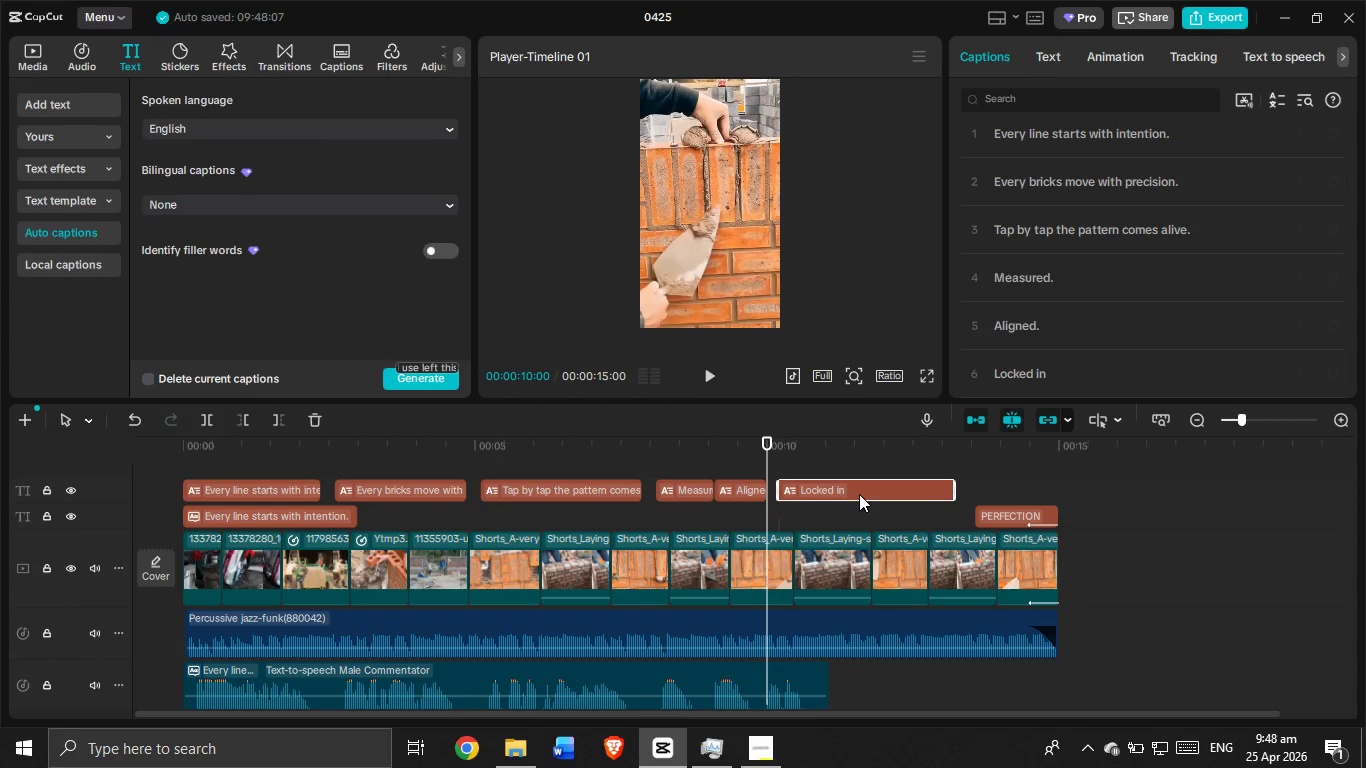 
left_click_drag(start_coordinate=[845, 486], to_coordinate=[830, 487])
 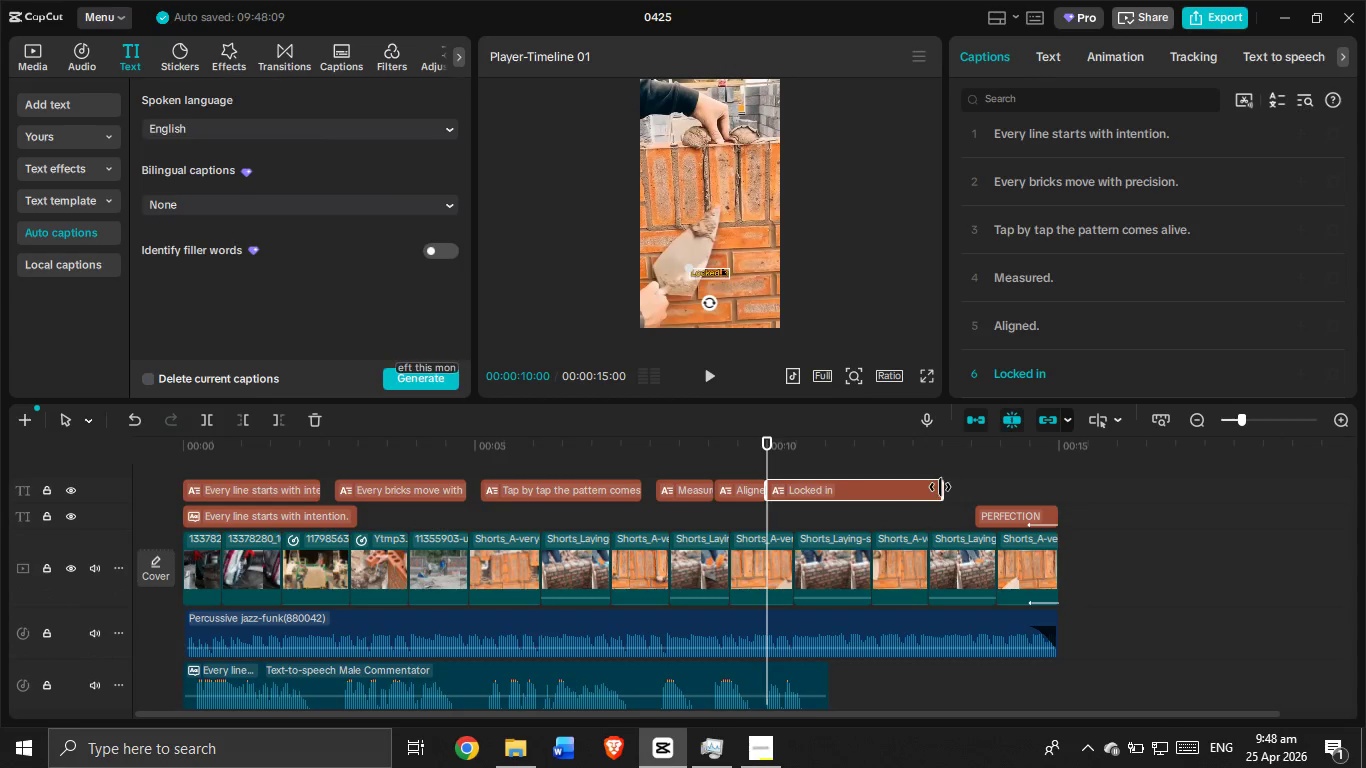 
left_click_drag(start_coordinate=[941, 487], to_coordinate=[809, 523])
 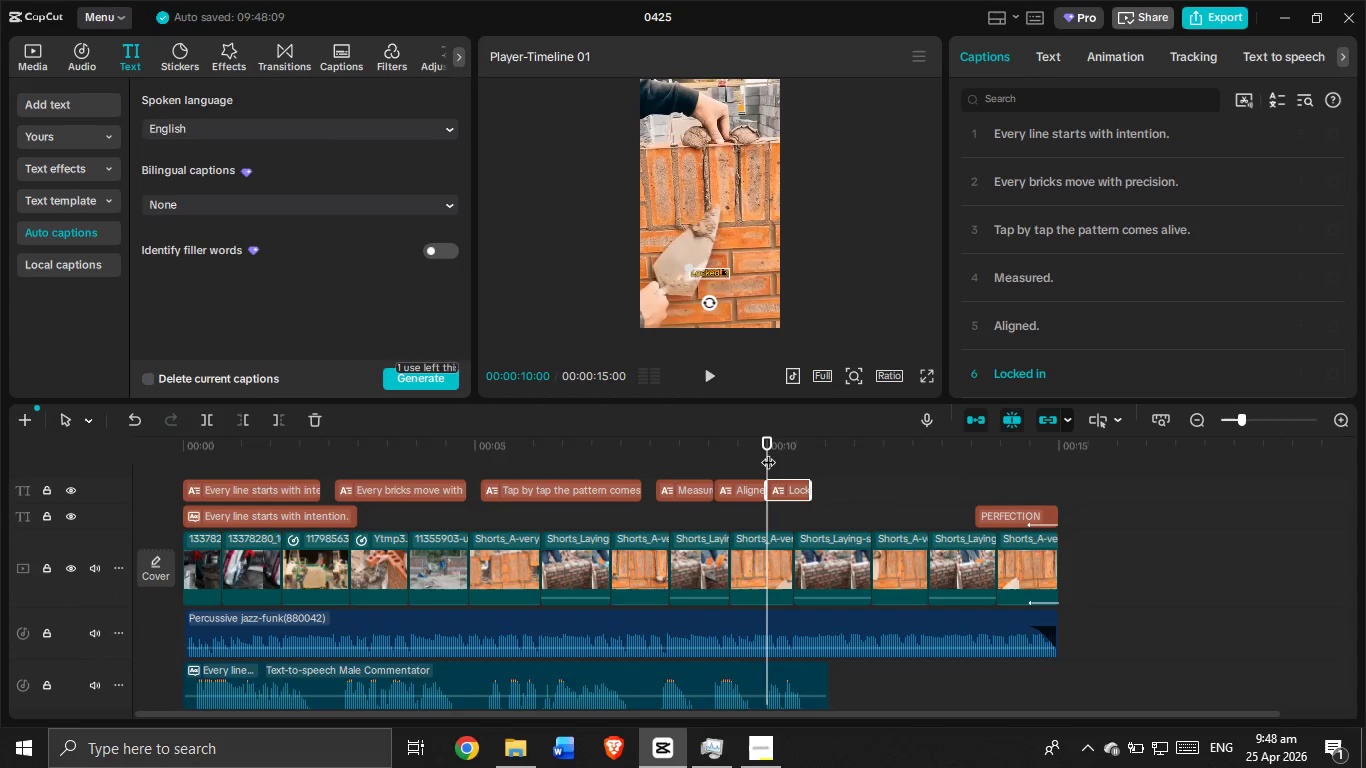 
left_click_drag(start_coordinate=[768, 451], to_coordinate=[0, 382])
 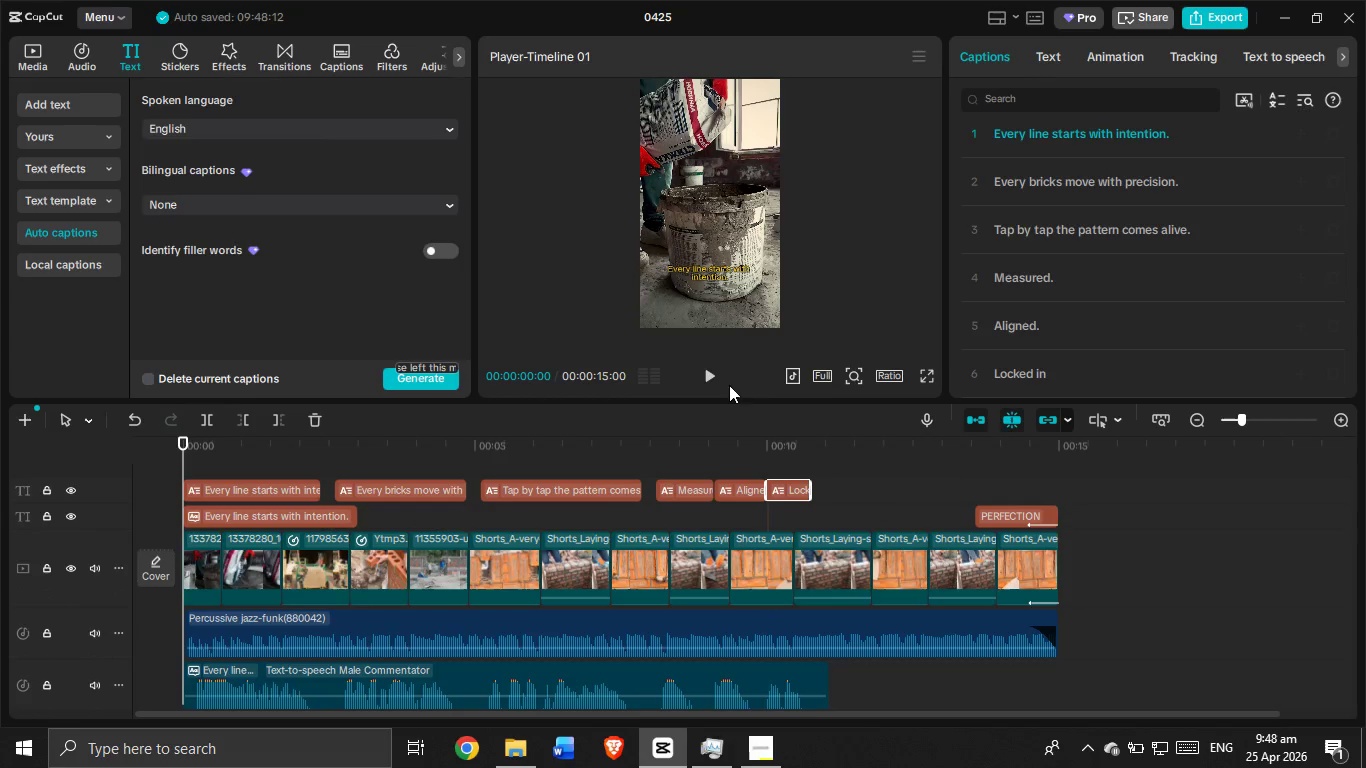 
left_click([702, 375])
 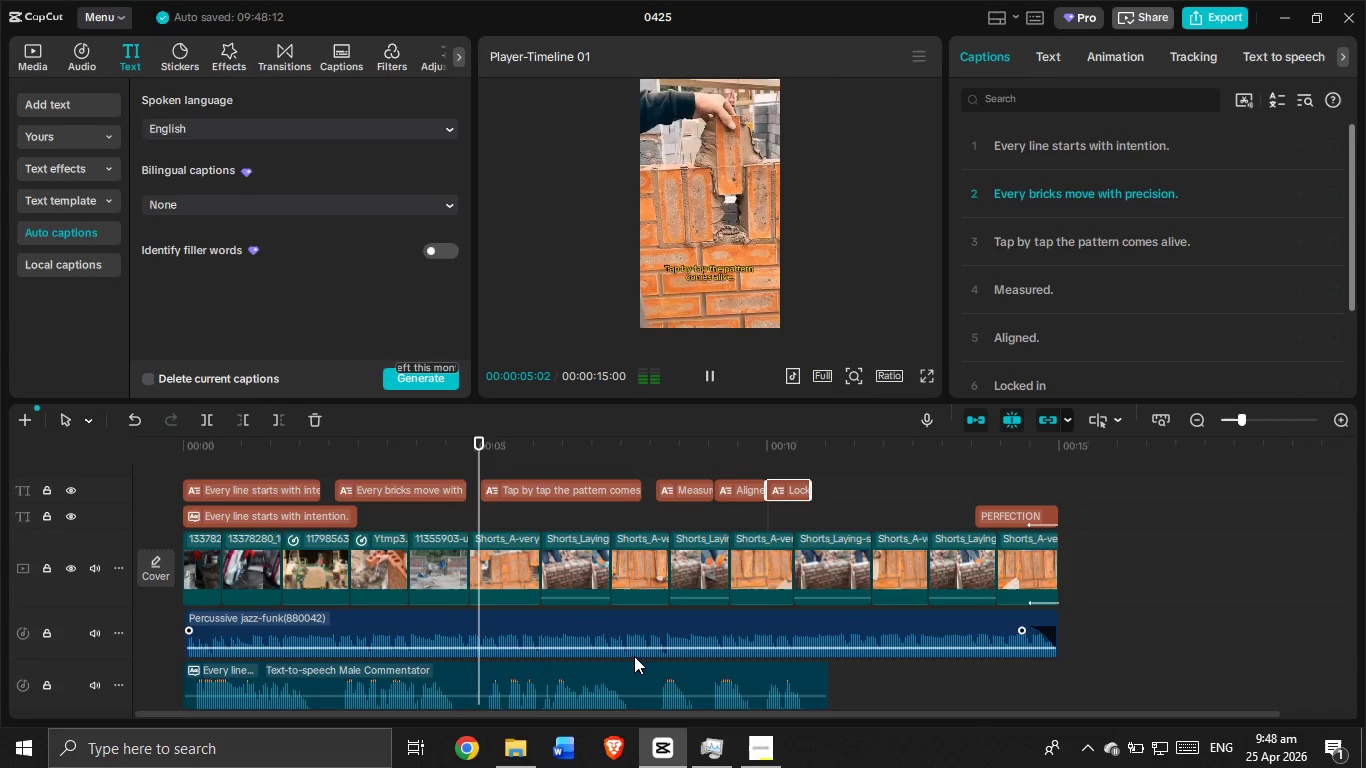 
wait(7.13)
 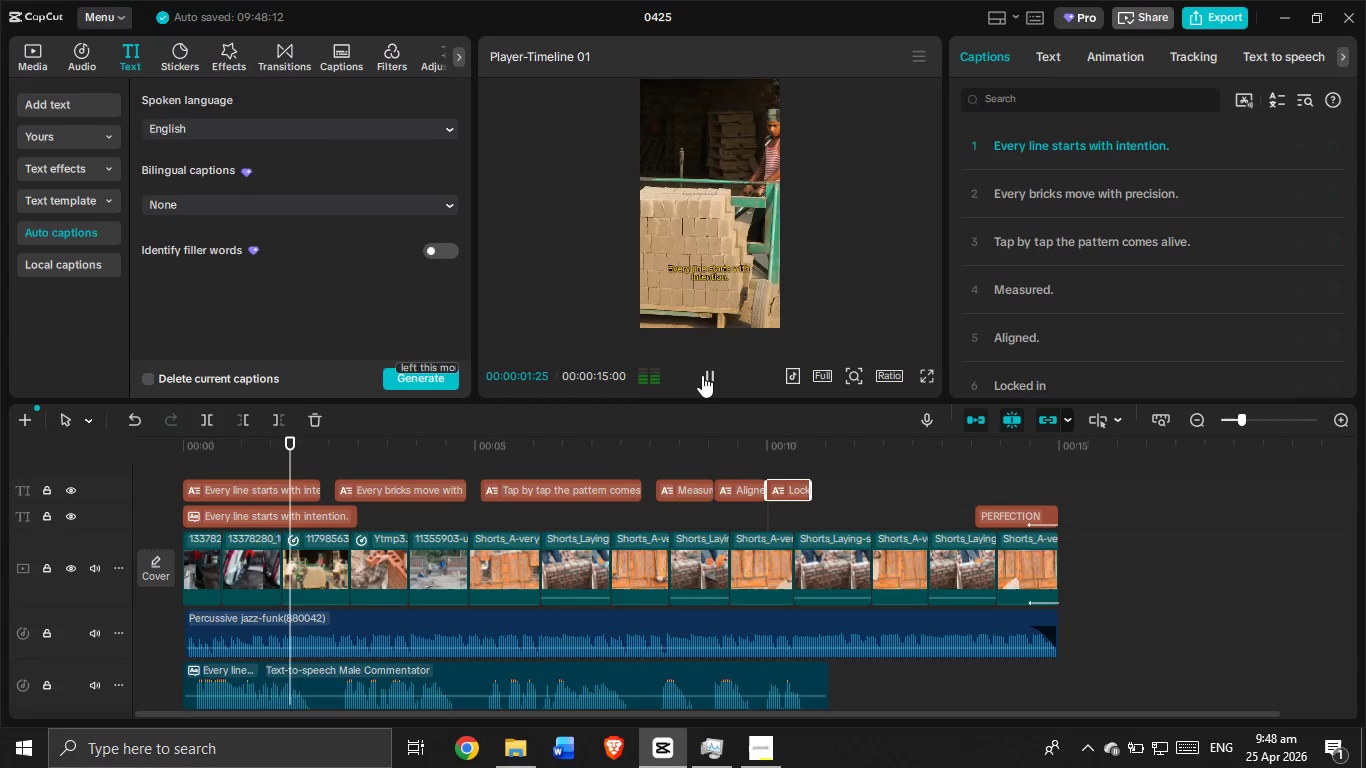 
mouse_move([607, 647])
 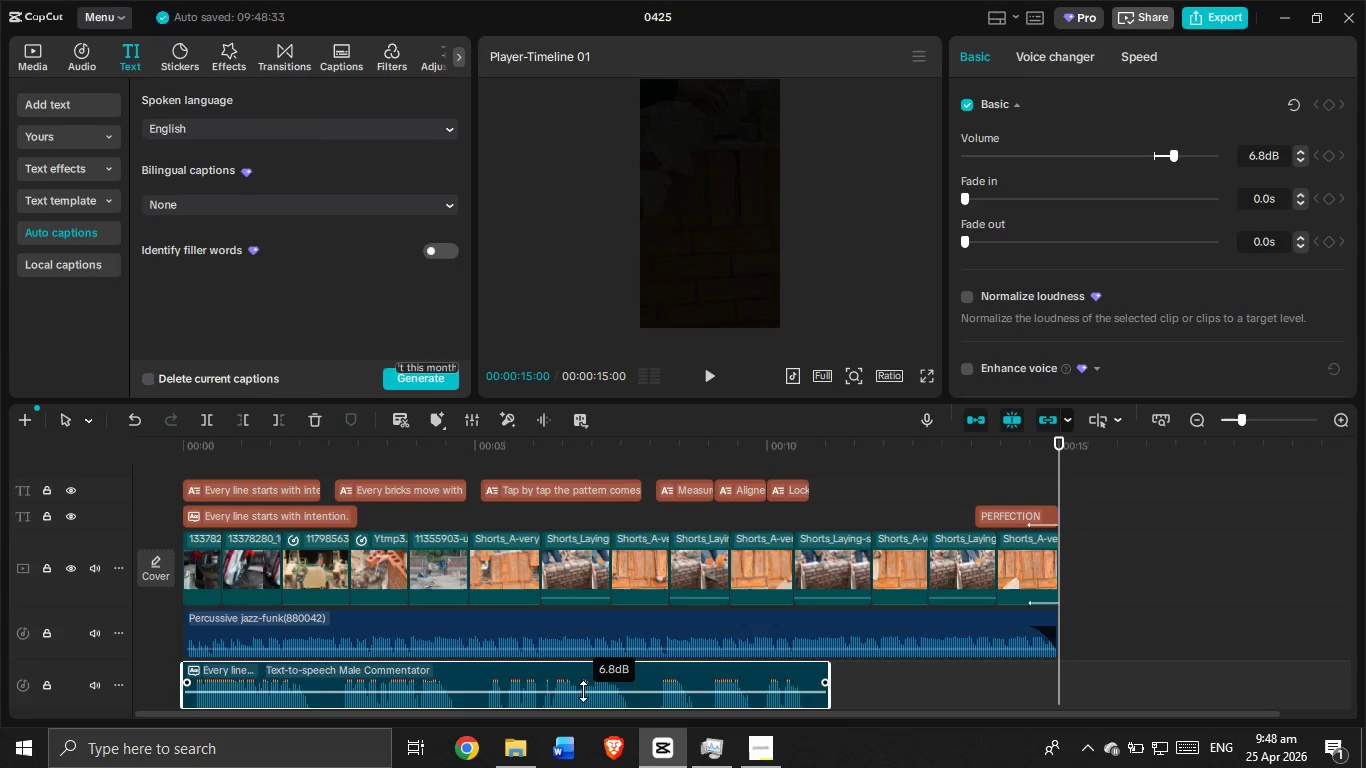 
wait(6.03)
 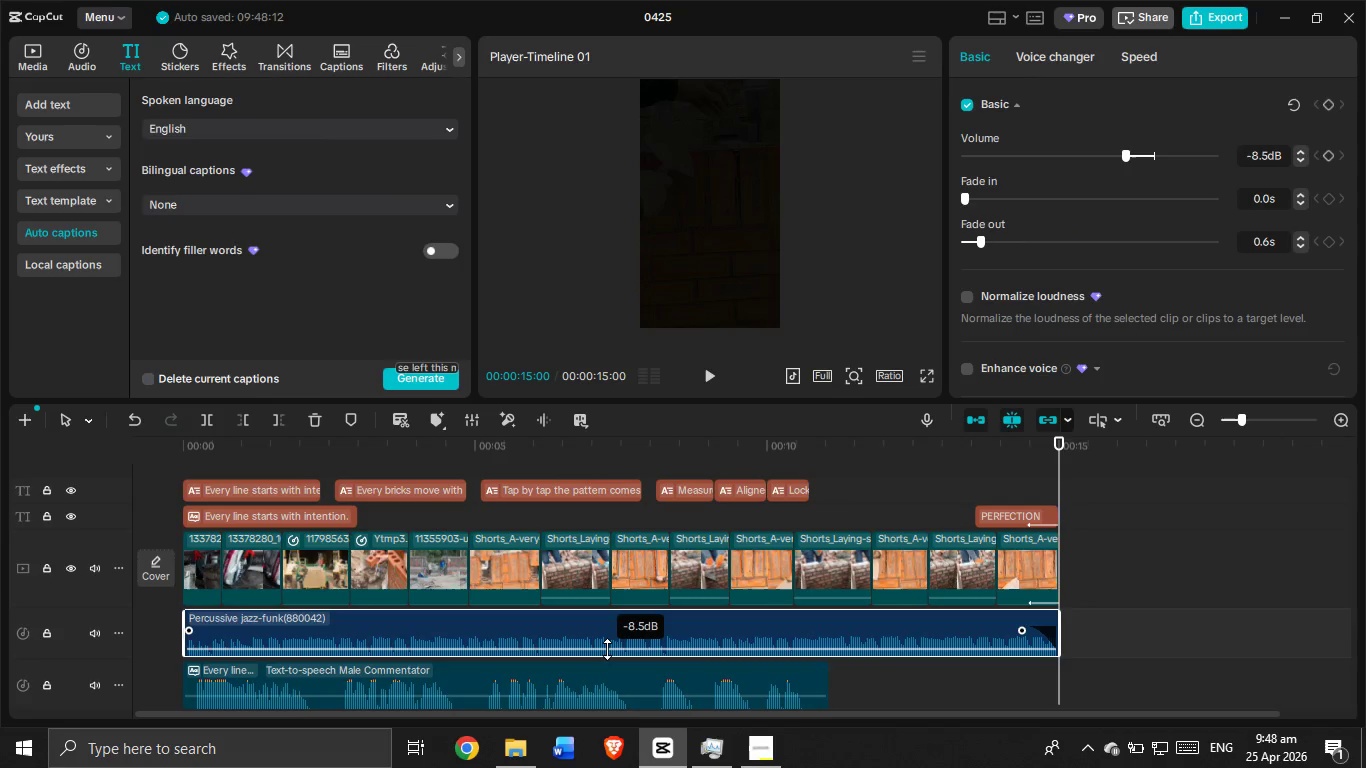 
left_click([279, 466])
 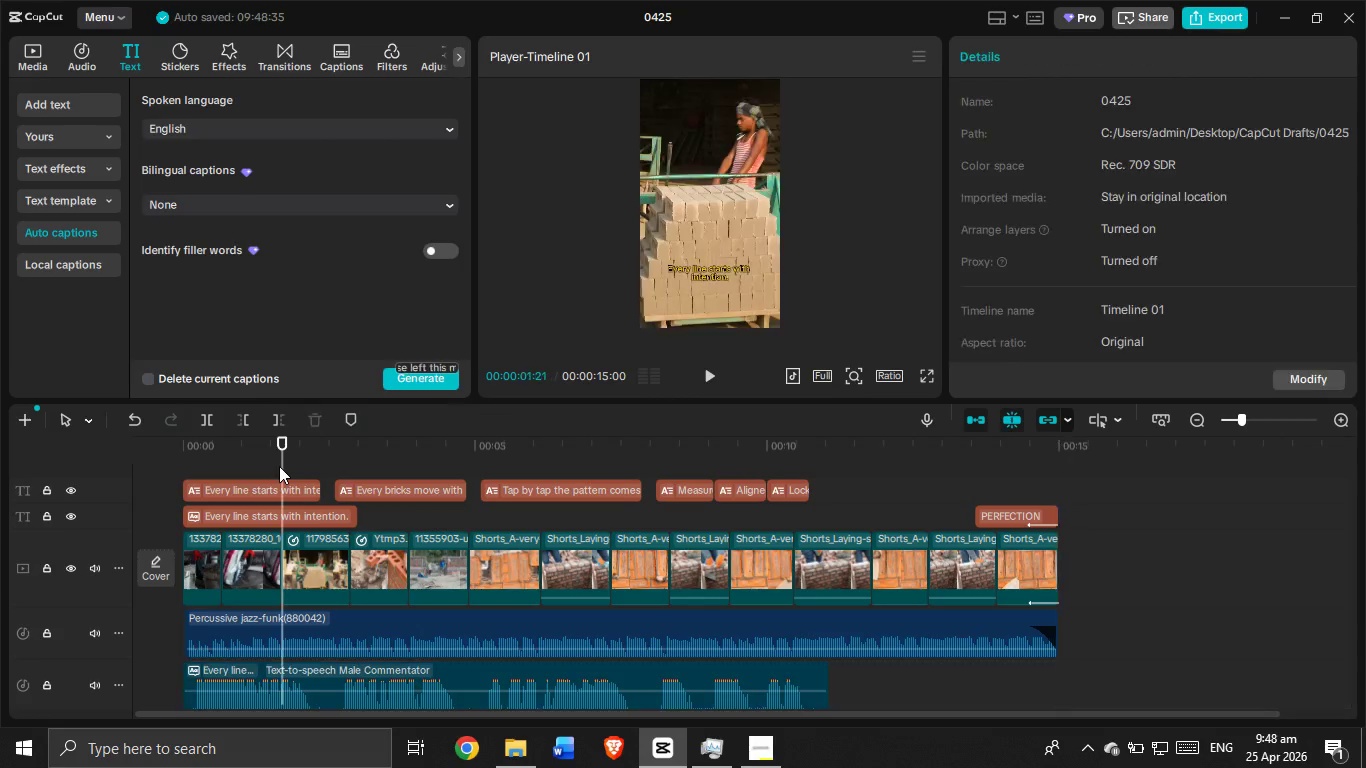 
left_click_drag(start_coordinate=[279, 466], to_coordinate=[4, 485])
 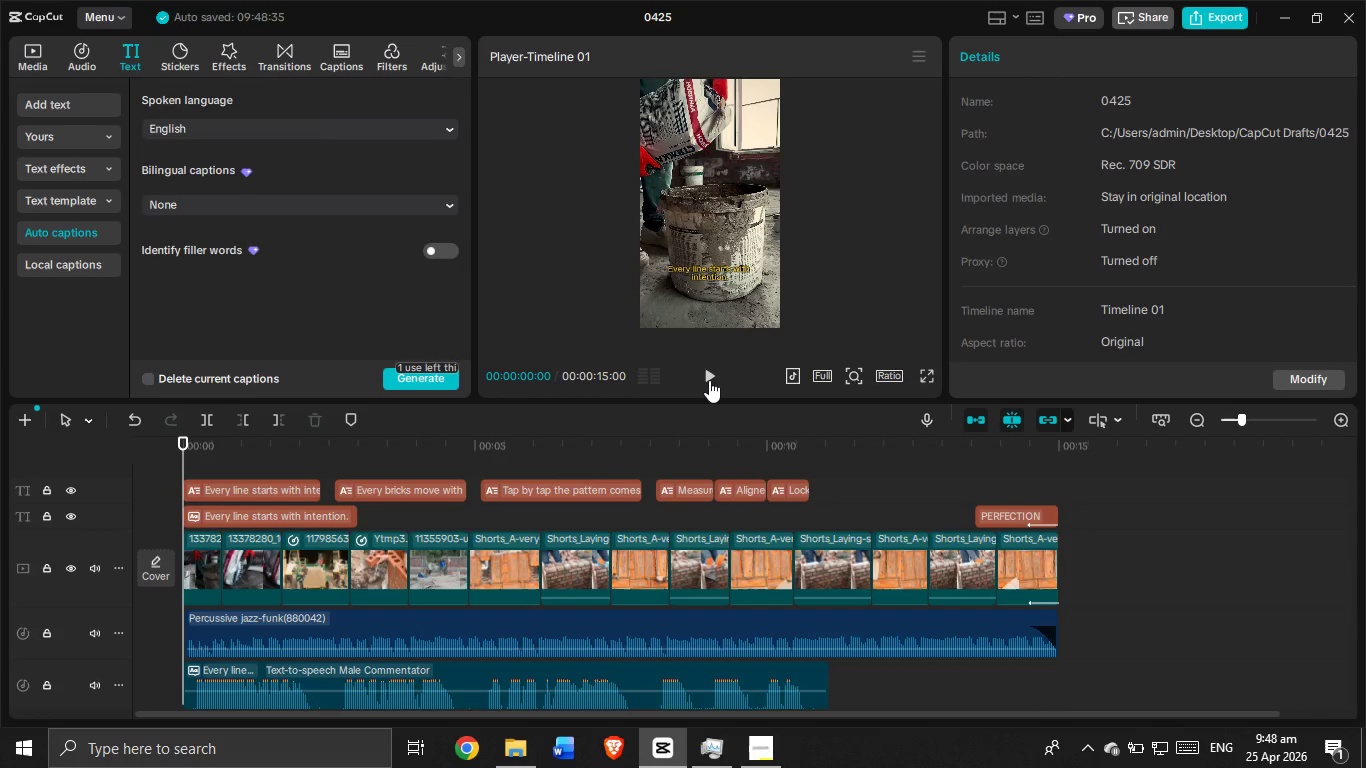 
left_click([709, 379])
 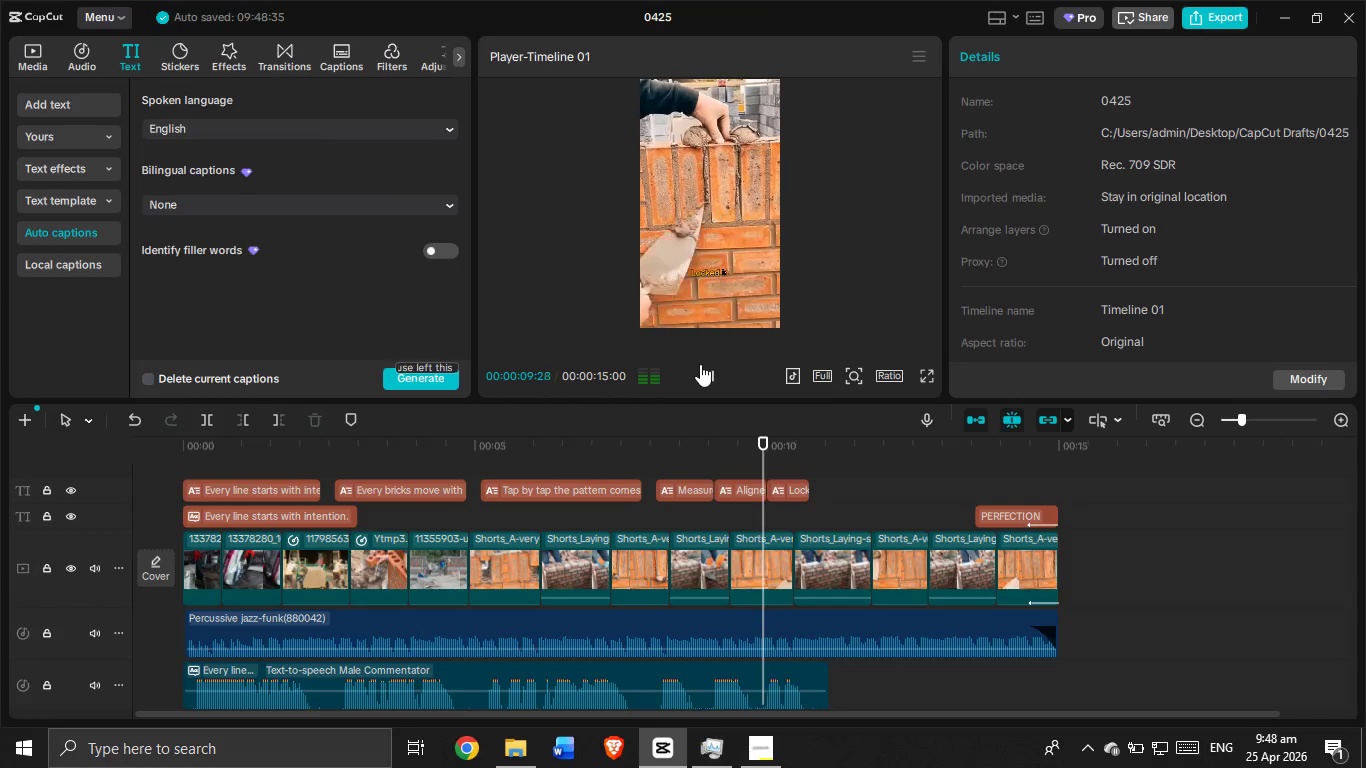 
wait(15.23)
 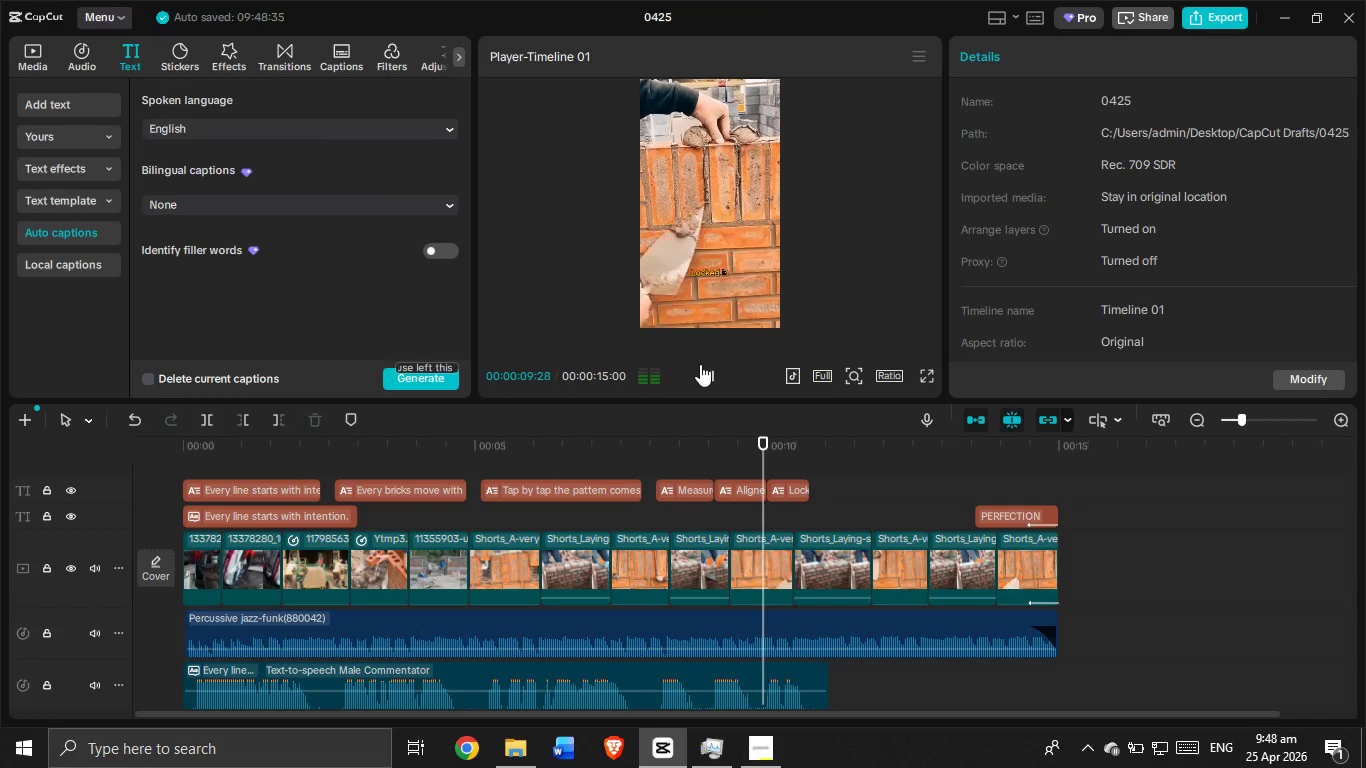 
left_click([700, 364])
 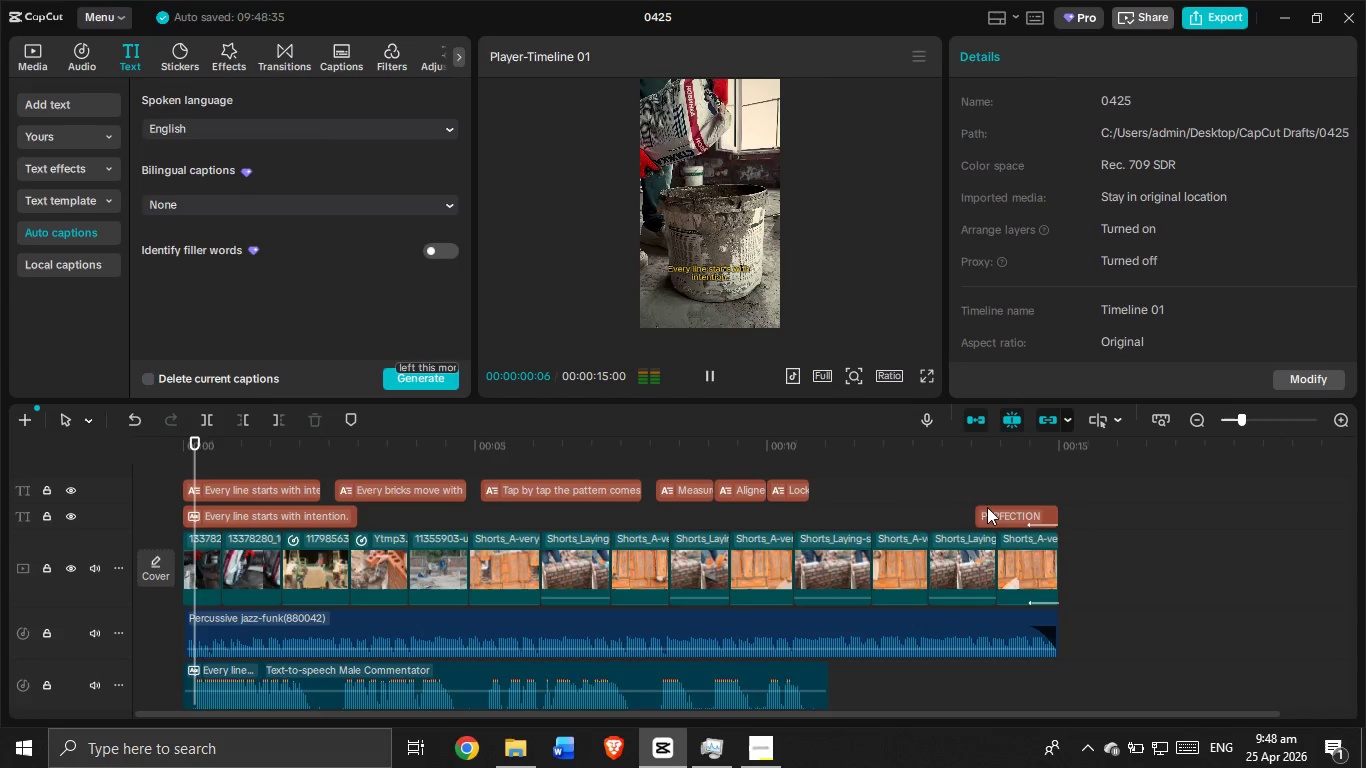 
left_click([991, 510])
 